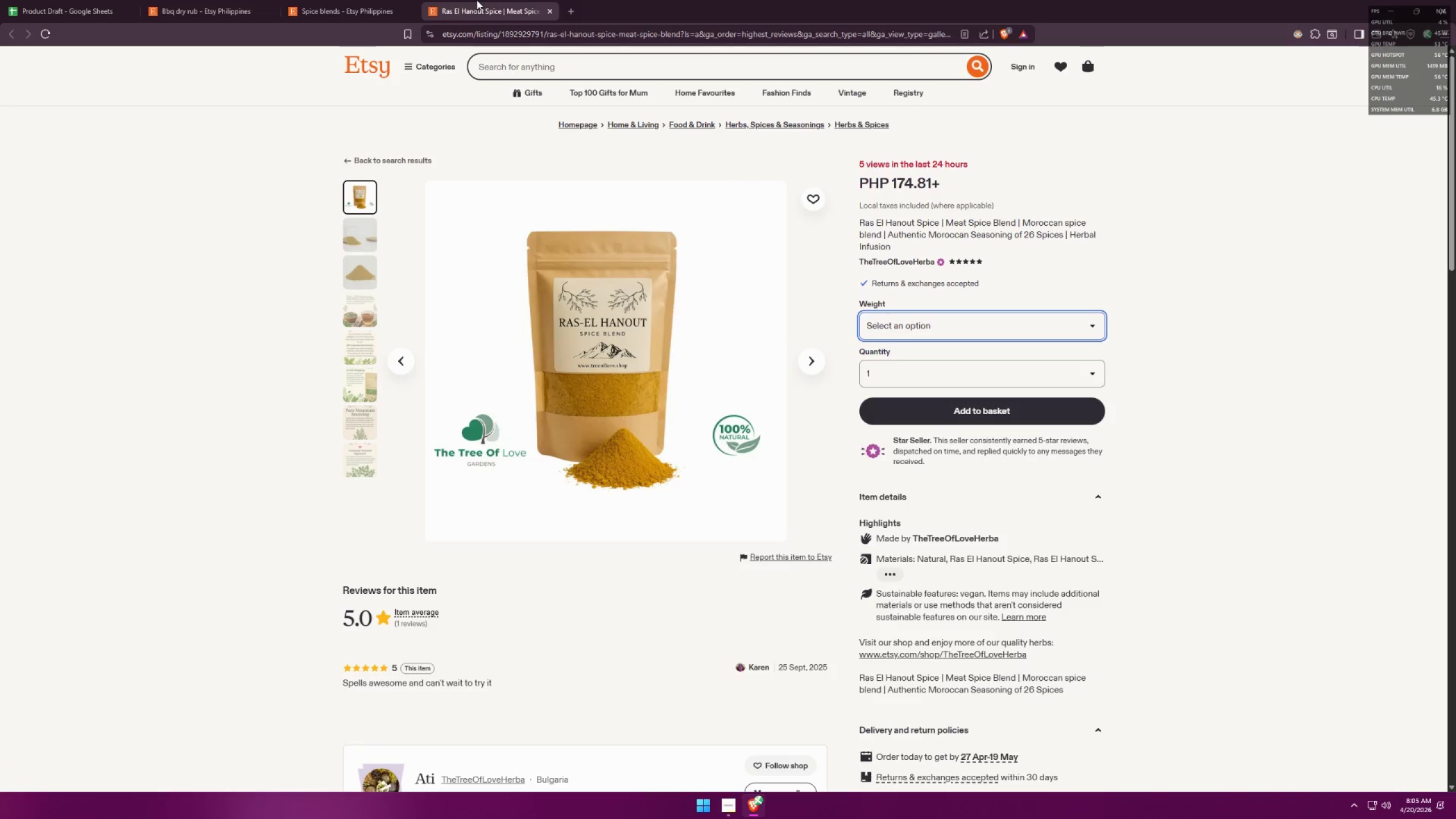 
scroll: coordinate [1016, 579], scroll_direction: down, amount: 1.0
 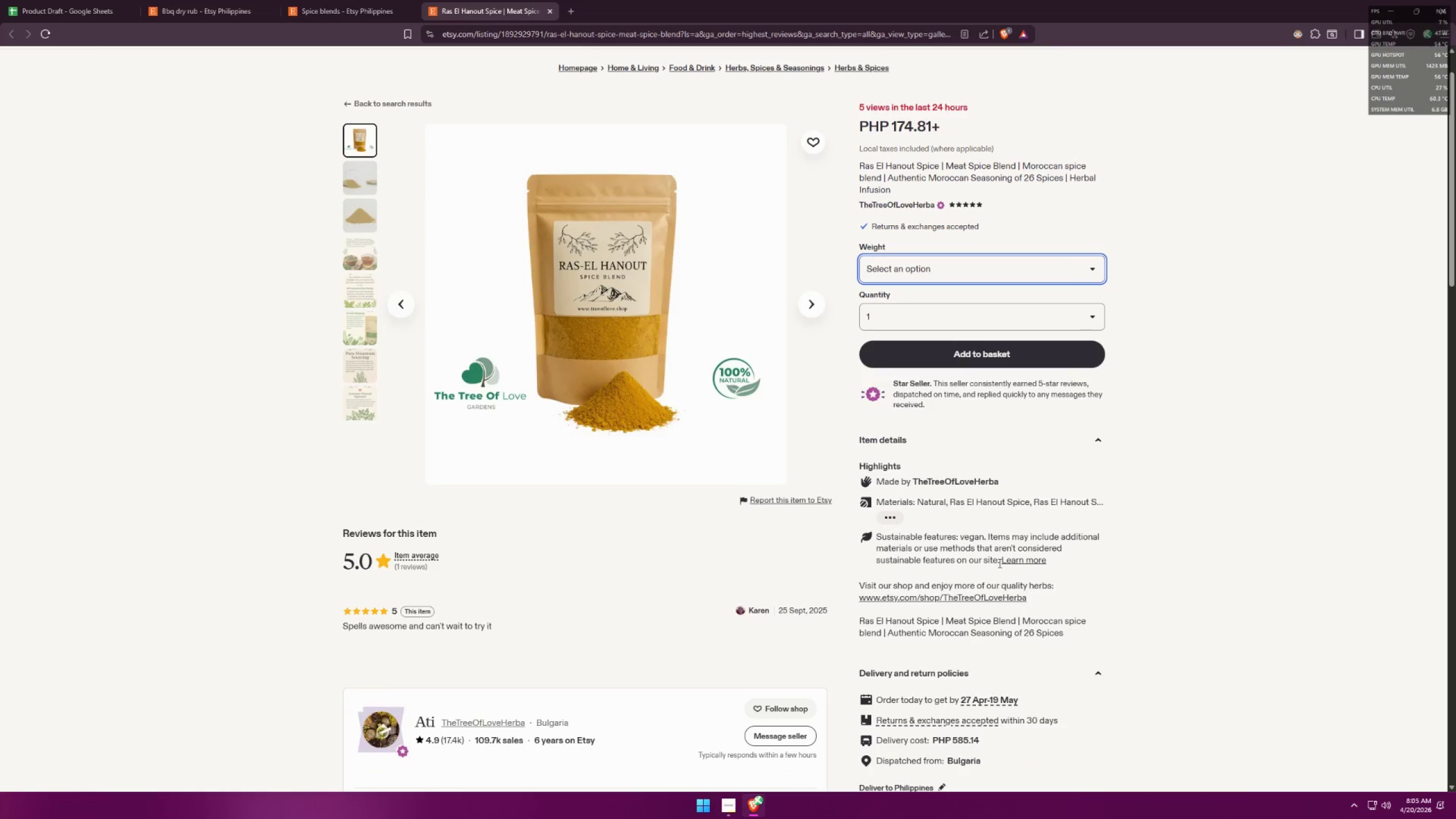 
scroll: coordinate [998, 512], scroll_direction: up, amount: 1.0
 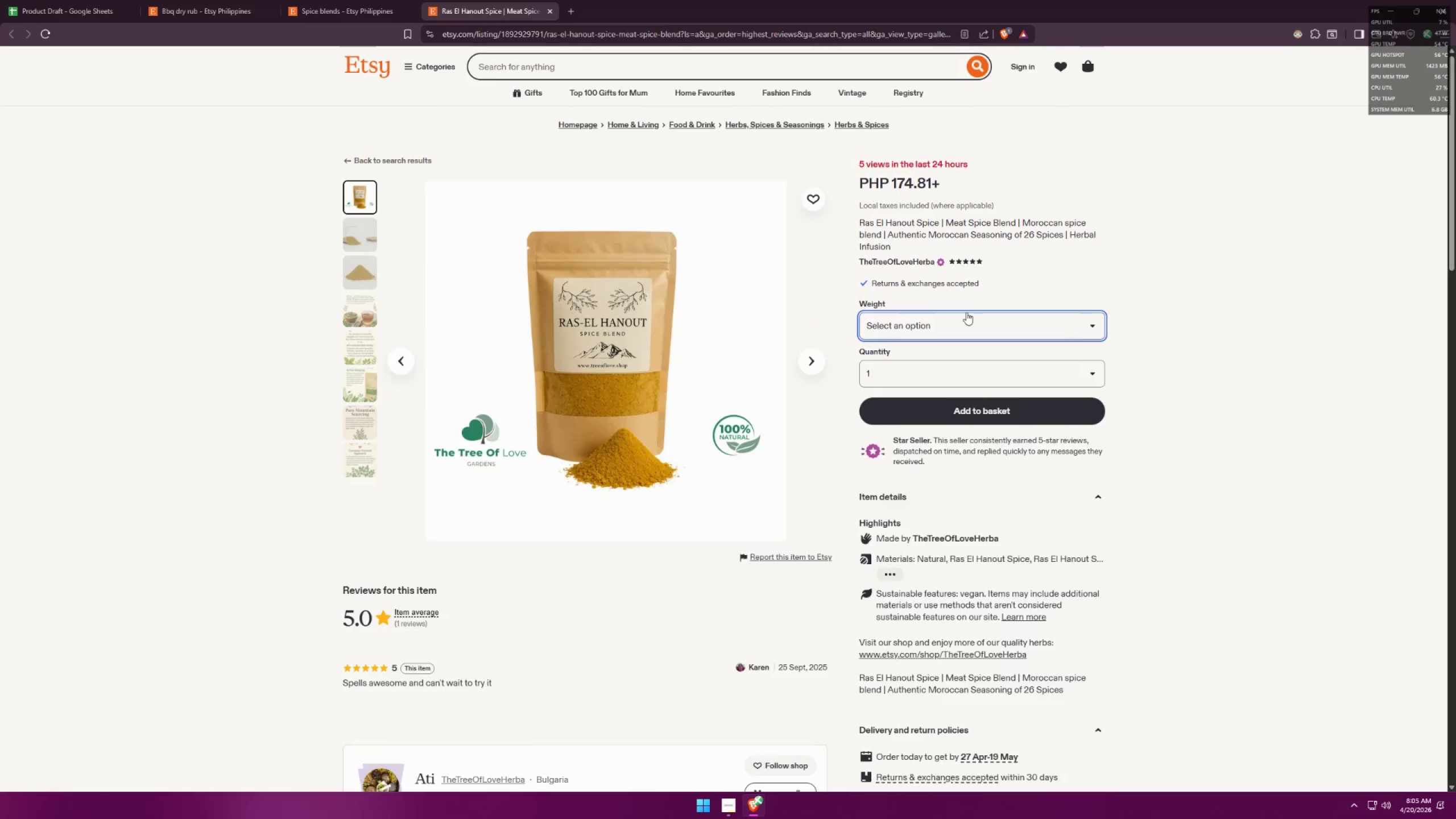 
left_click([966, 312])
 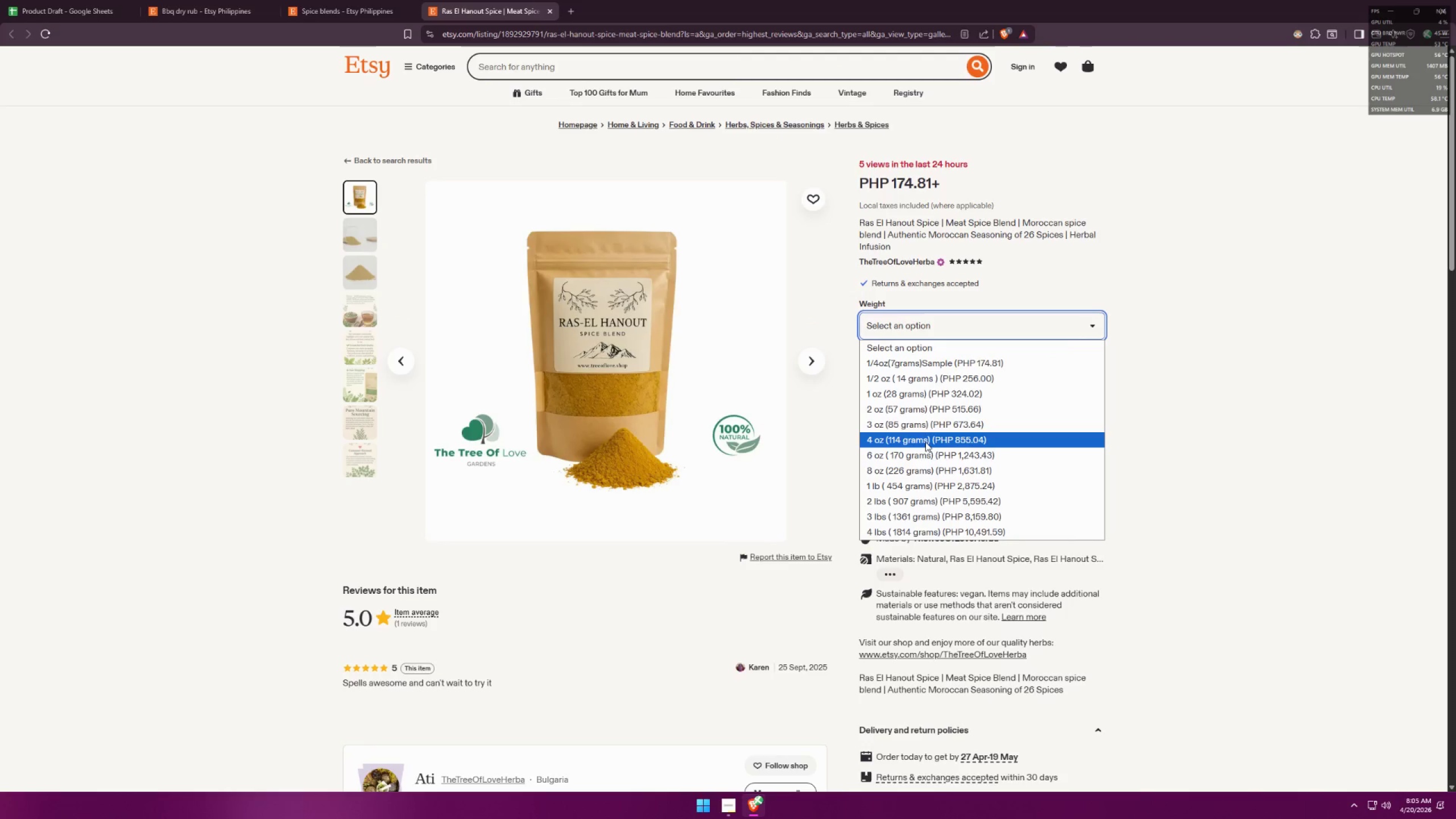 
wait(6.81)
 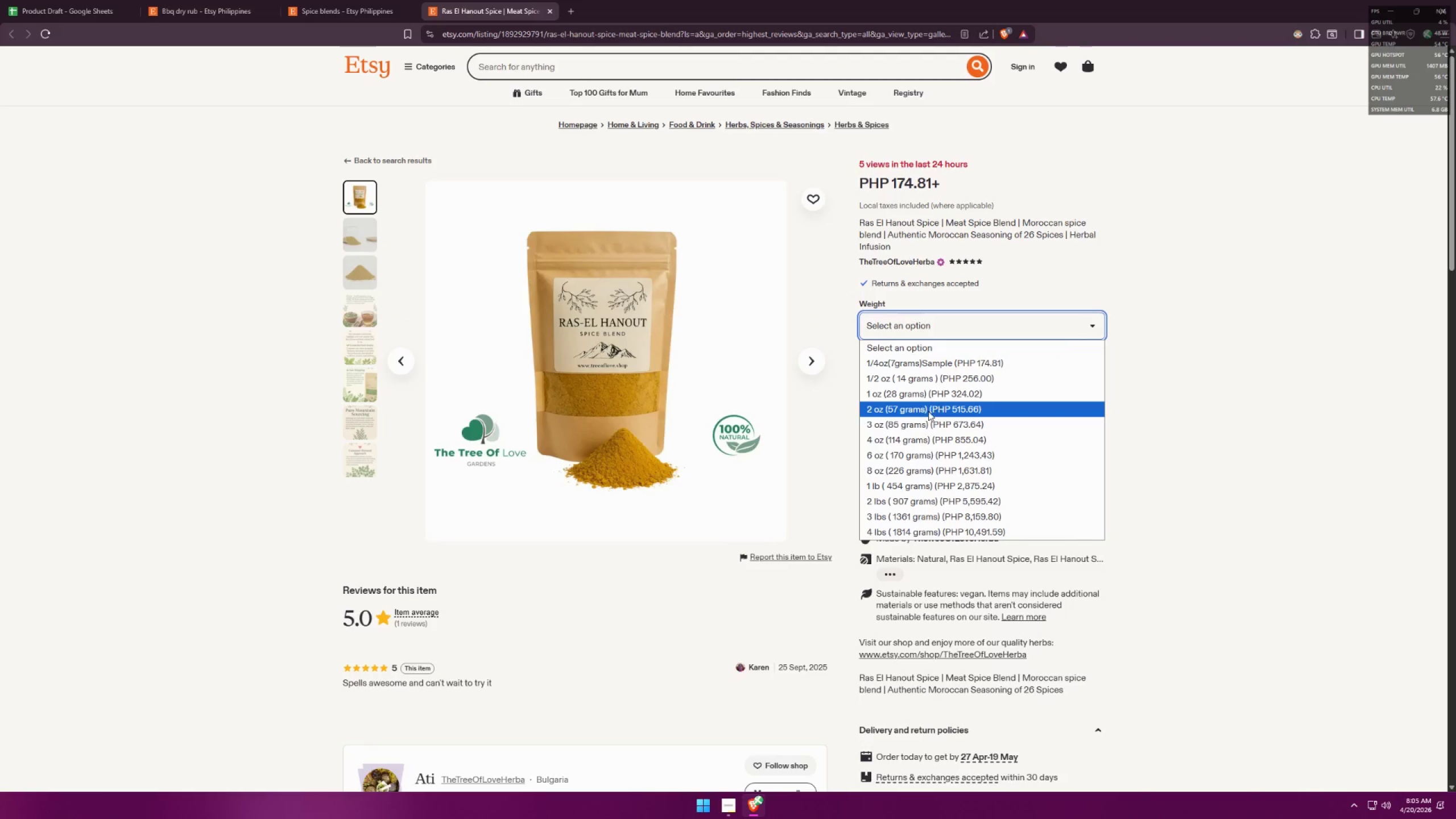 
left_click([1167, 379])
 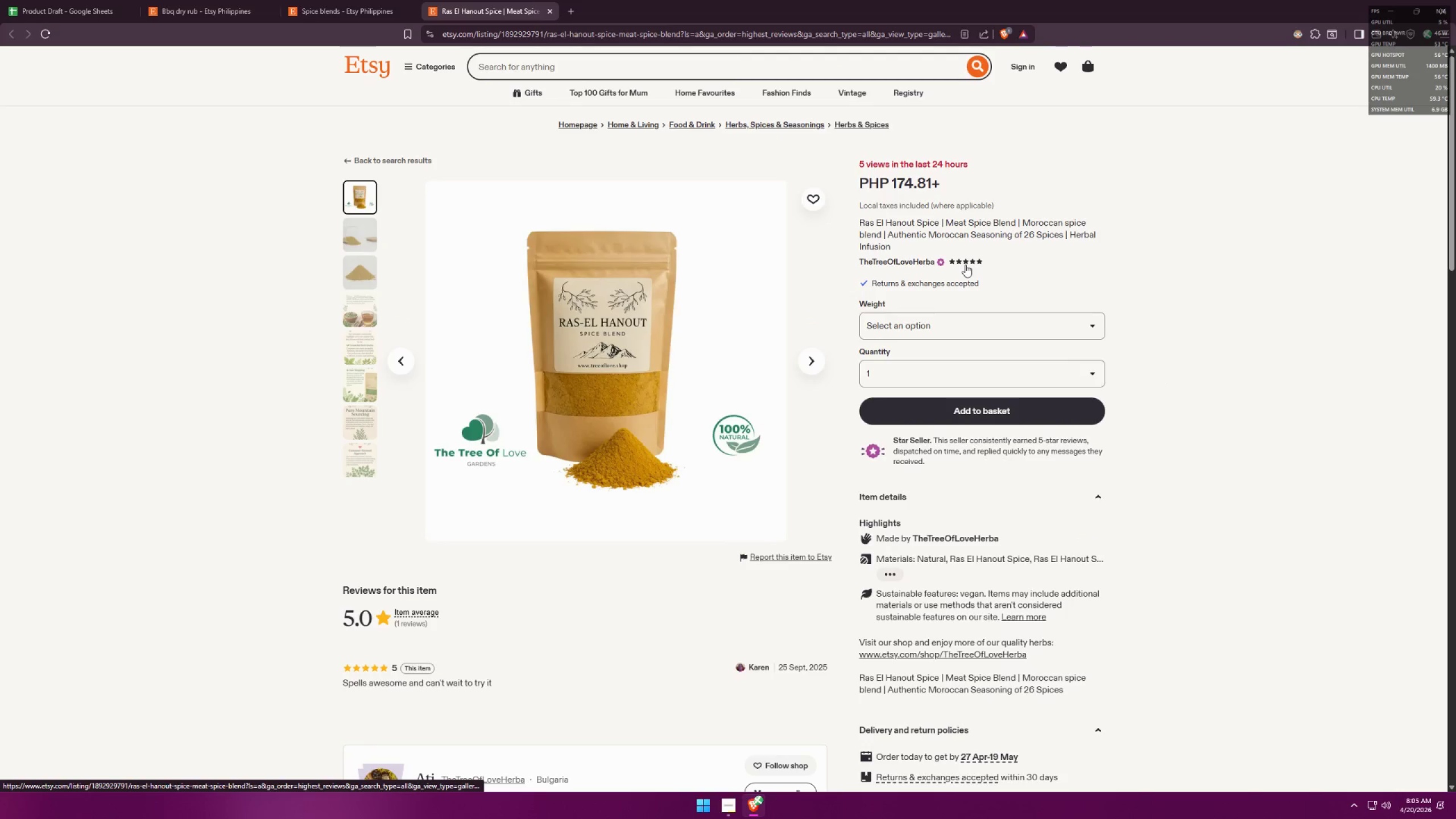 
left_click([372, 238])
 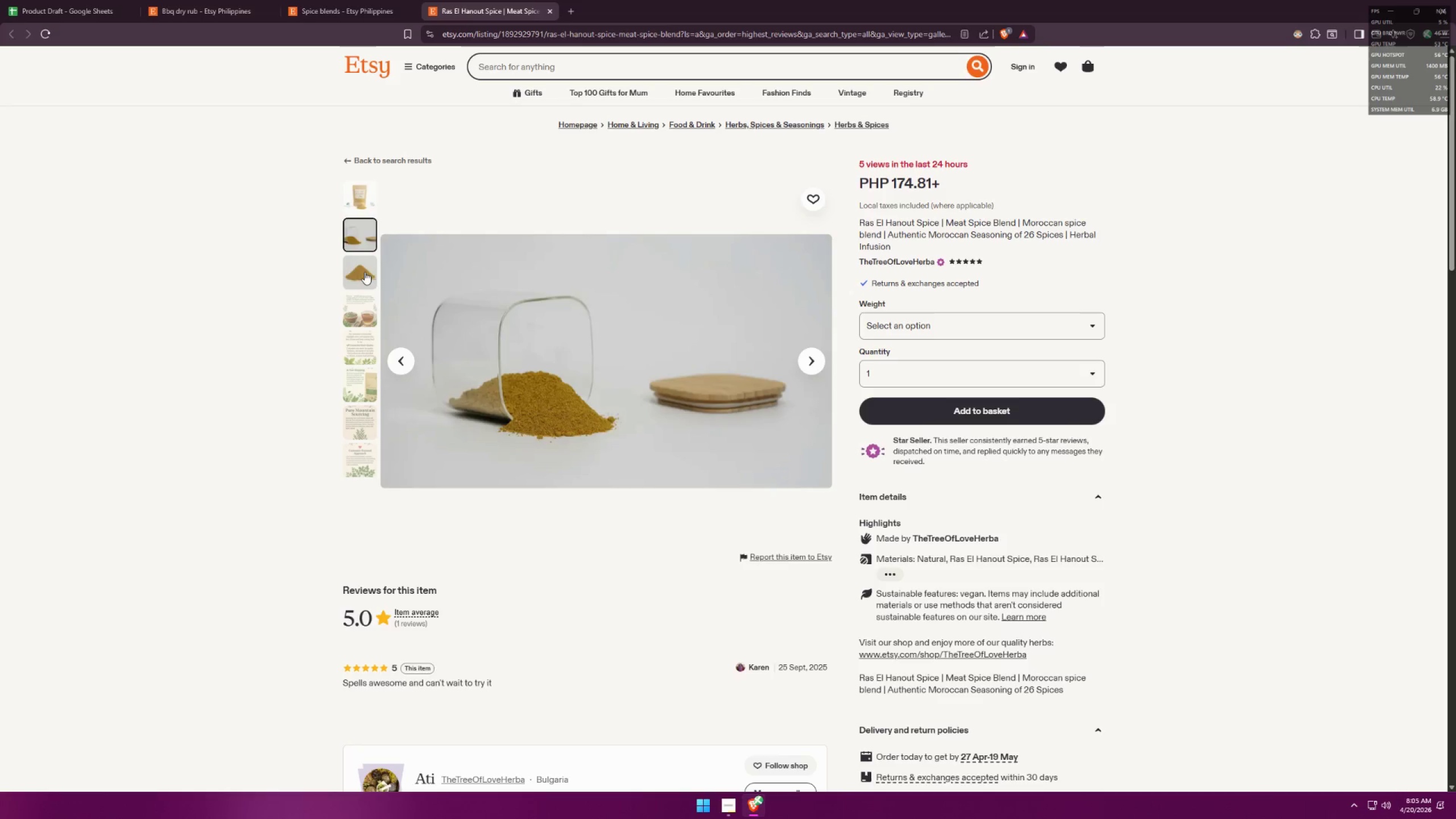 
left_click([361, 187])
 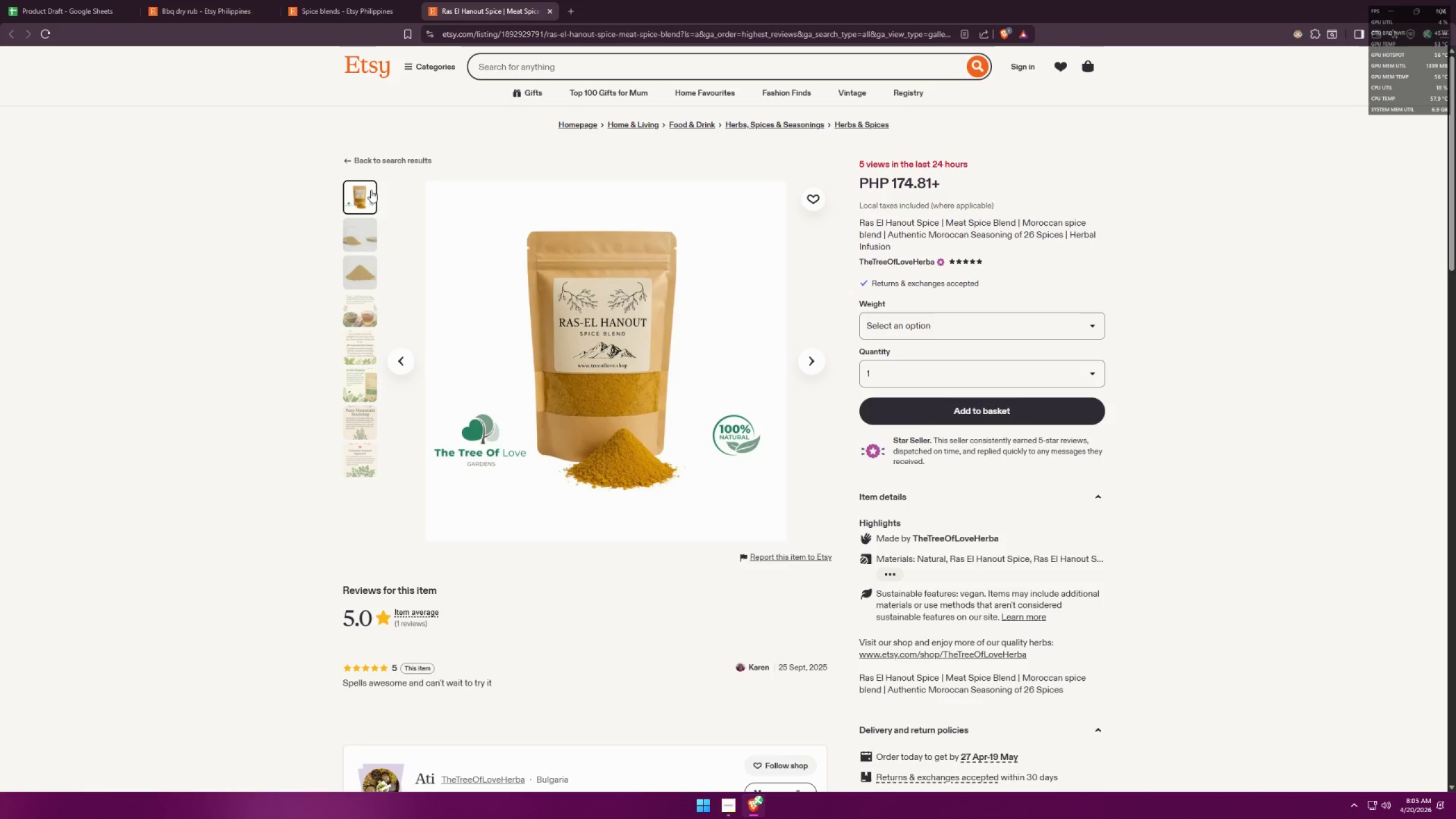 
wait(11.03)
 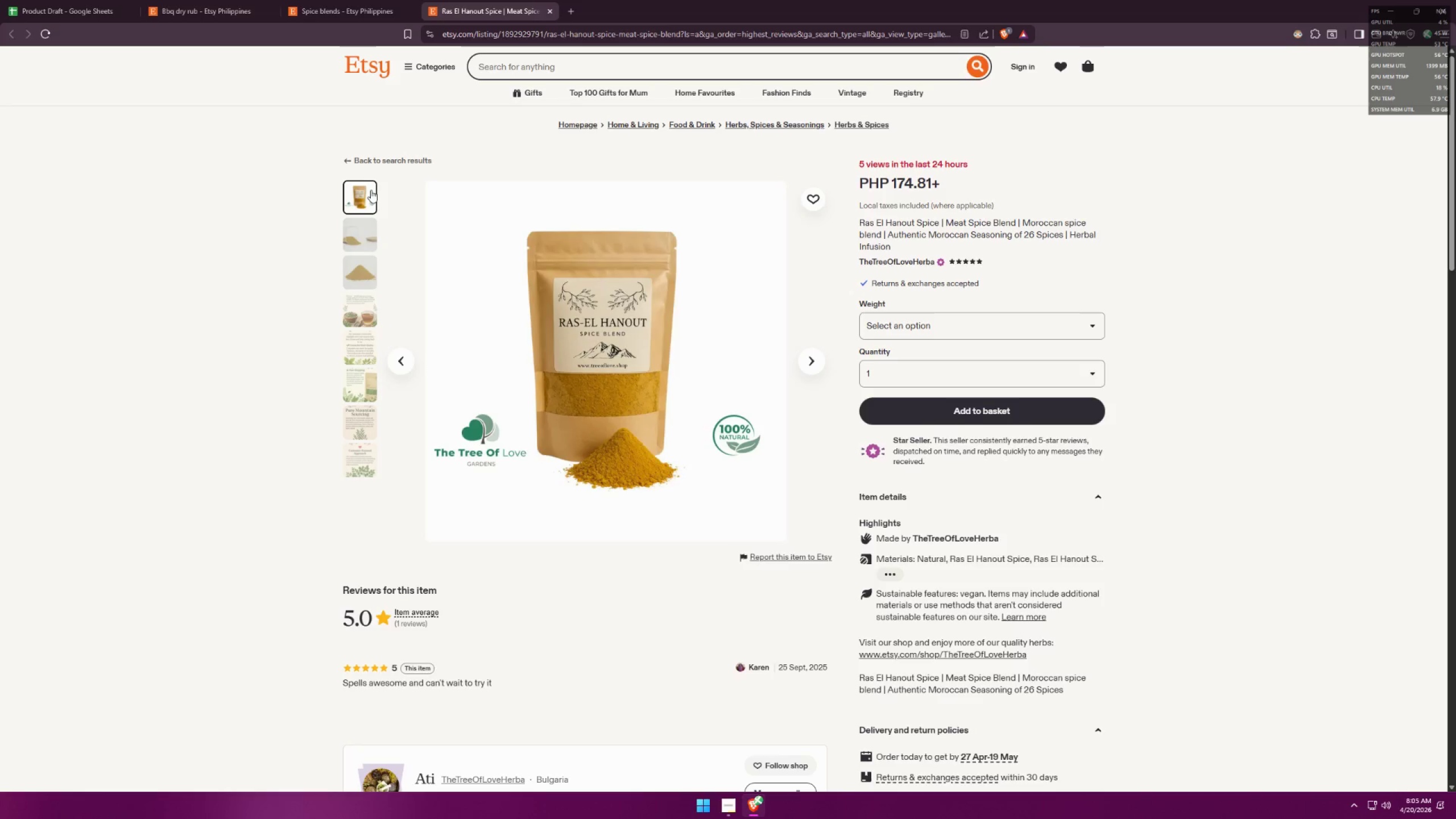 
left_click([938, 336])
 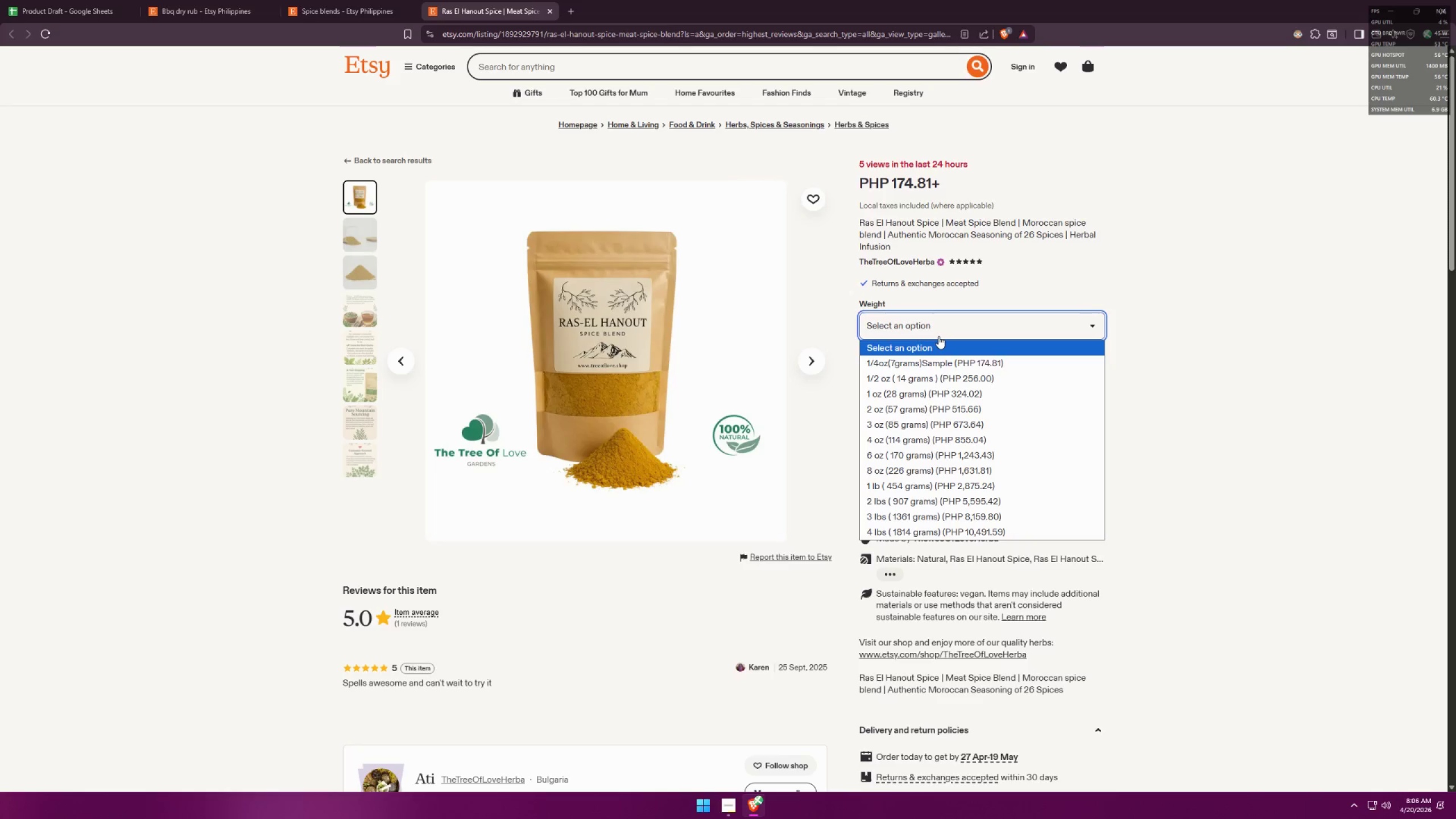 
left_click([938, 336])
 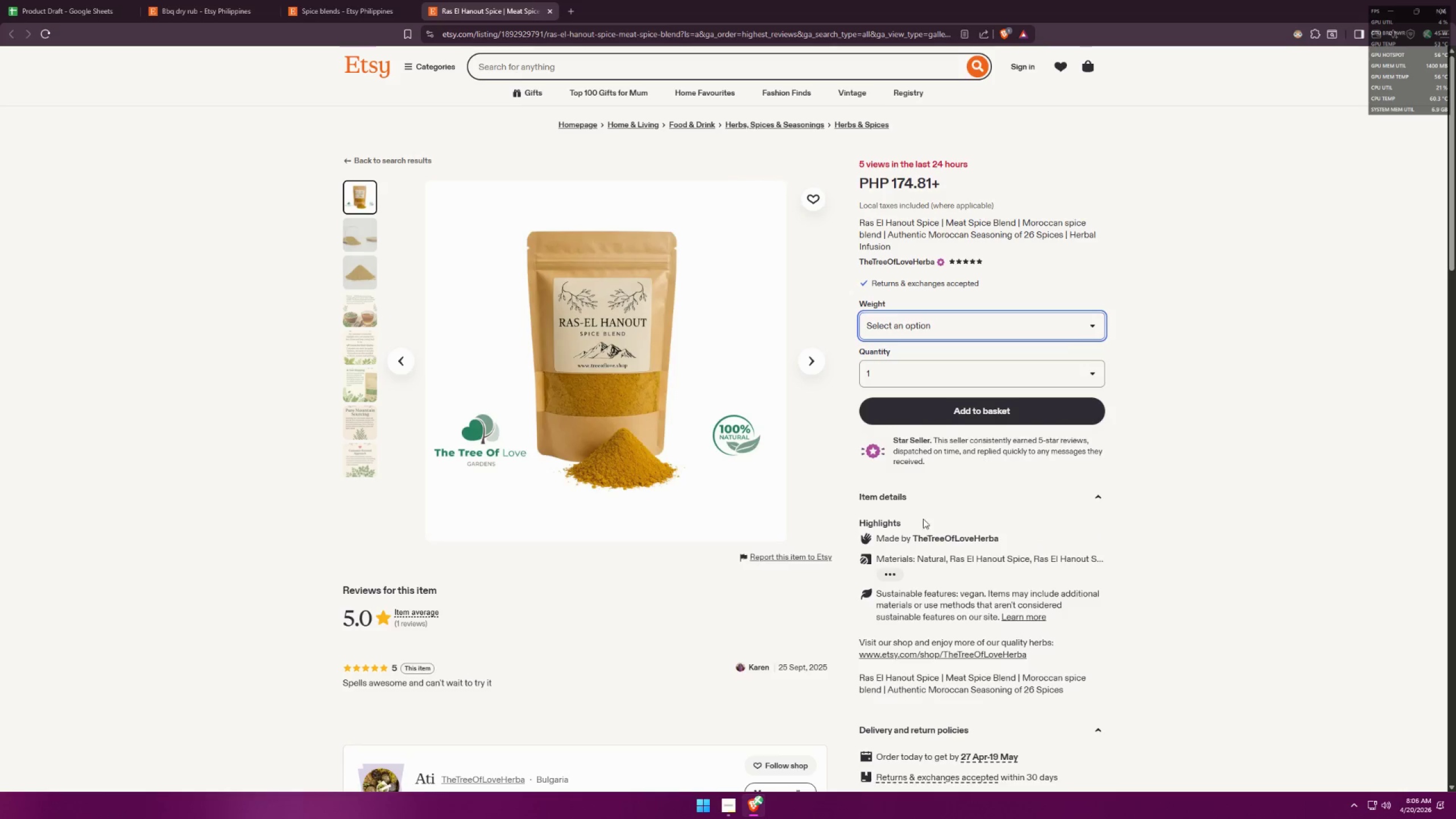 
scroll: coordinate [909, 526], scroll_direction: down, amount: 2.0
 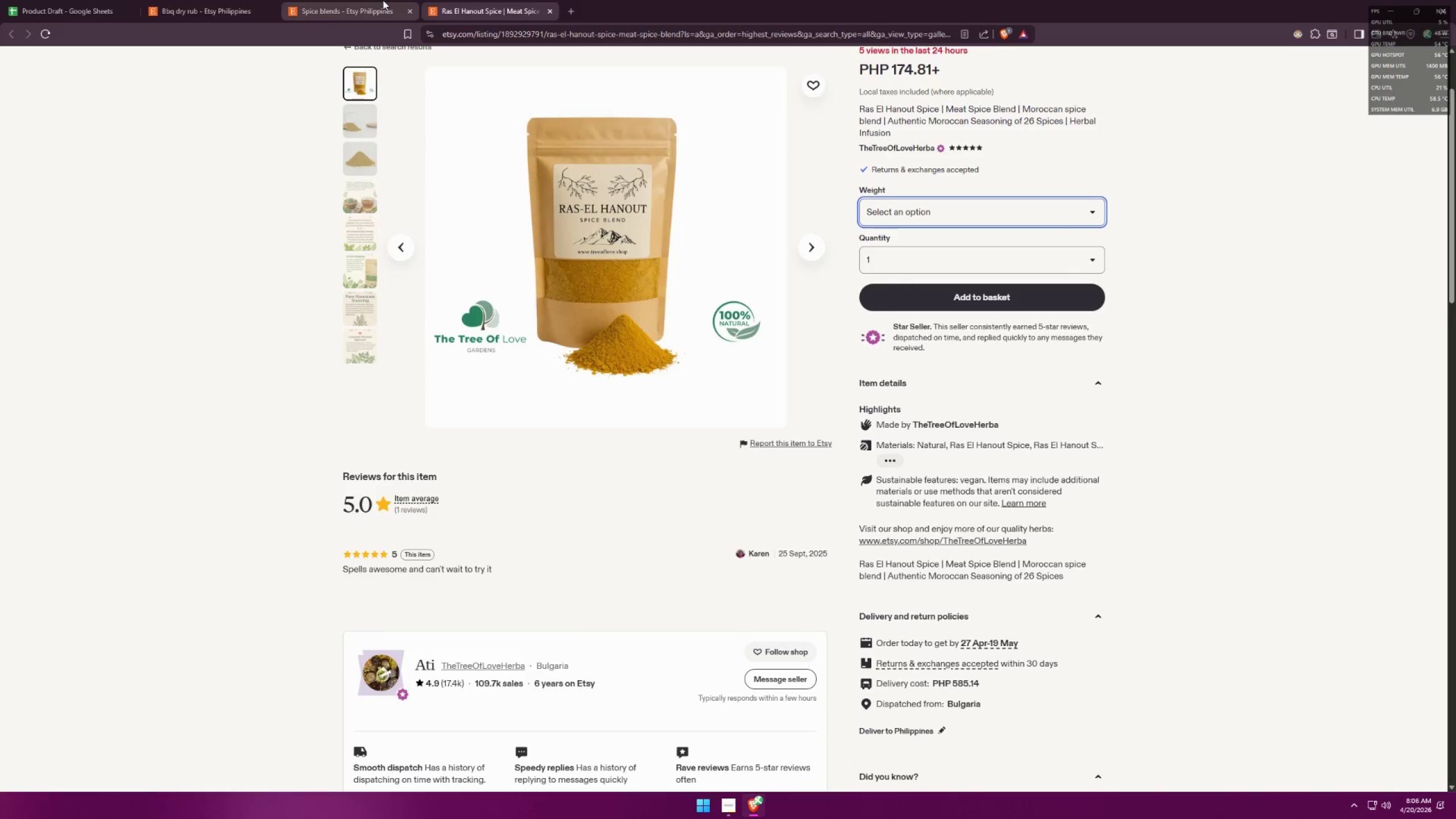 
left_click([573, 0])
 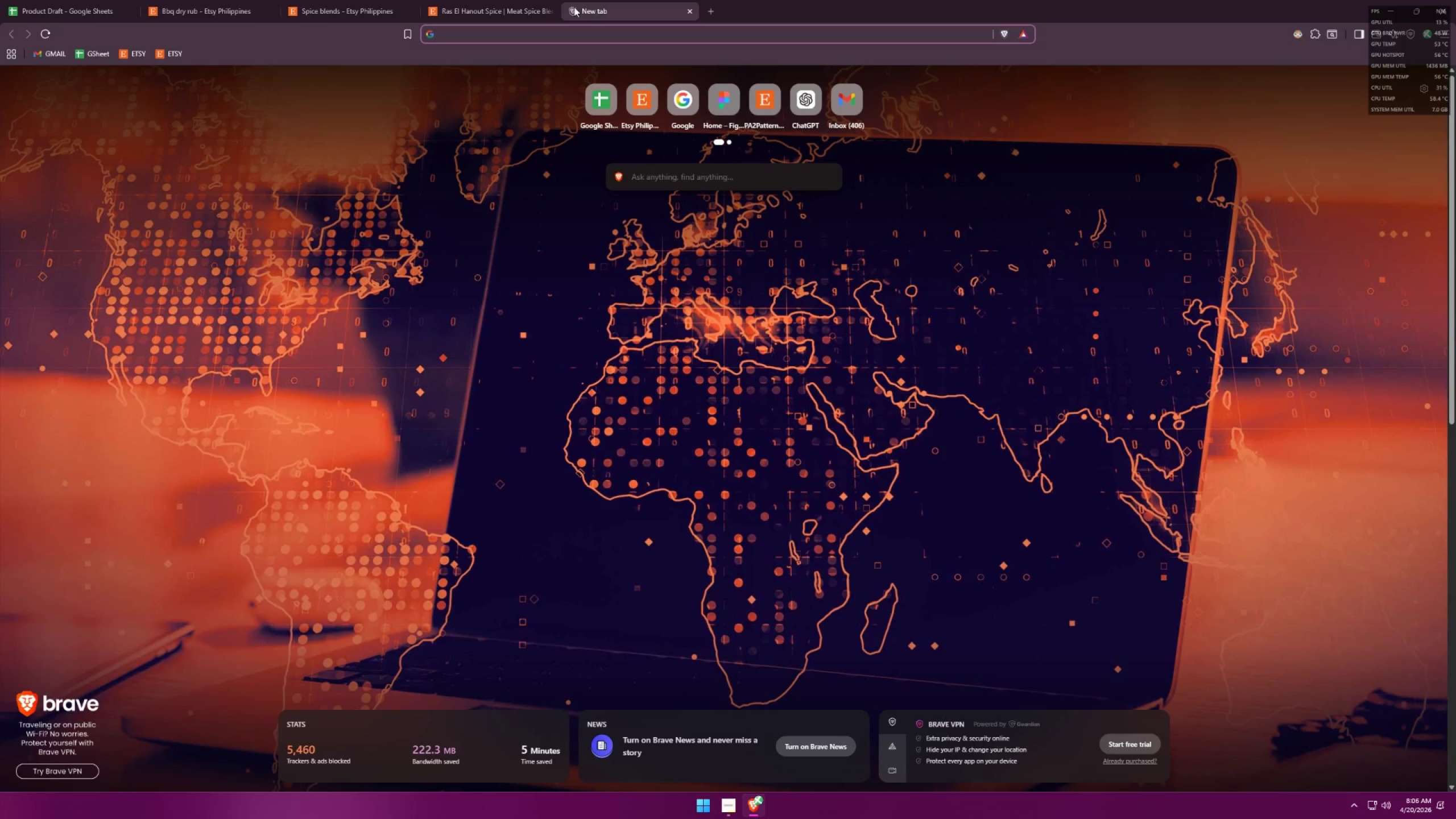 
type(best o)
key(Backspace)
type(to blend with cajun for a spice blend mix)
 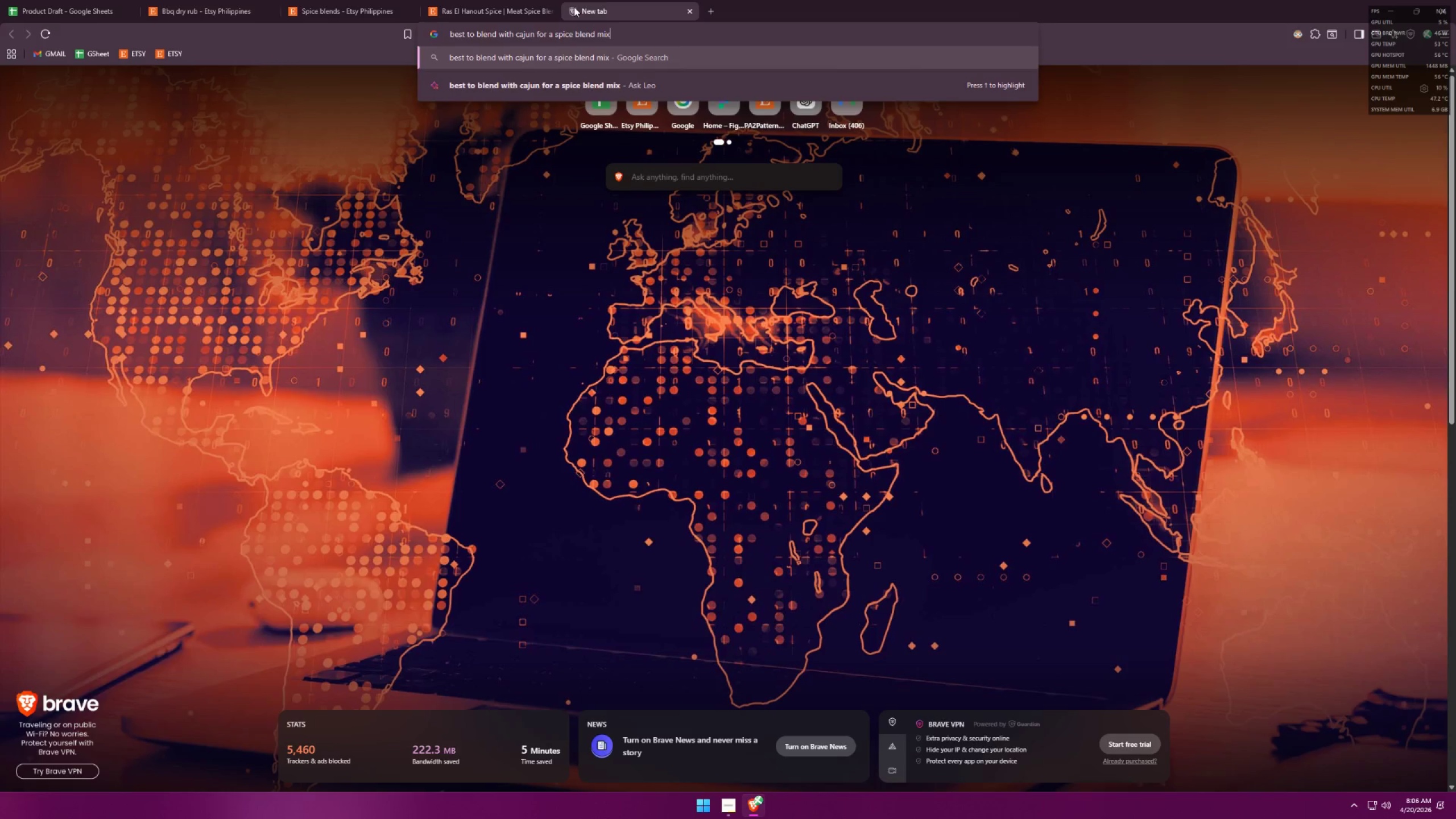 
key(Enter)
 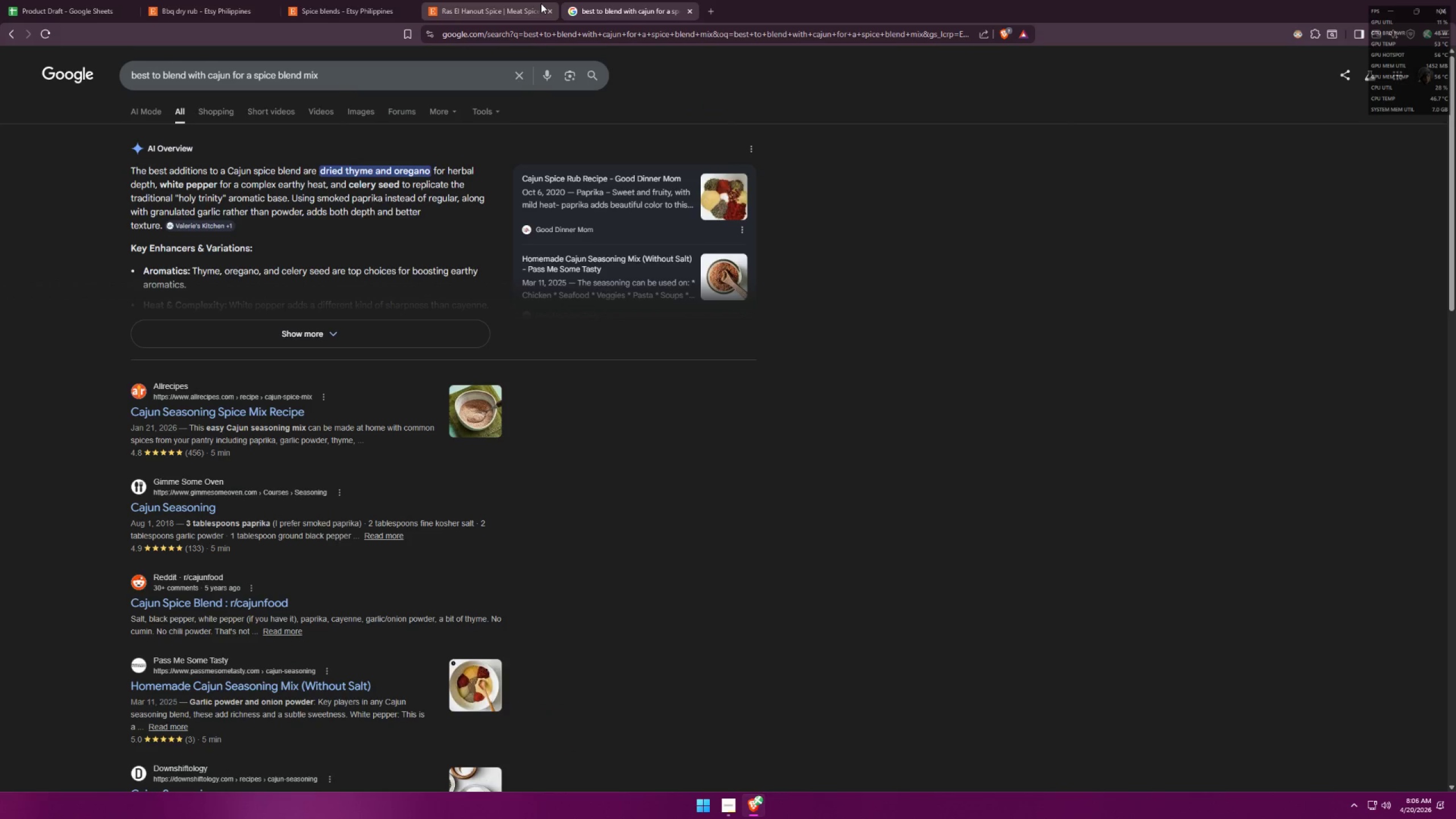 
left_click([359, 332])
 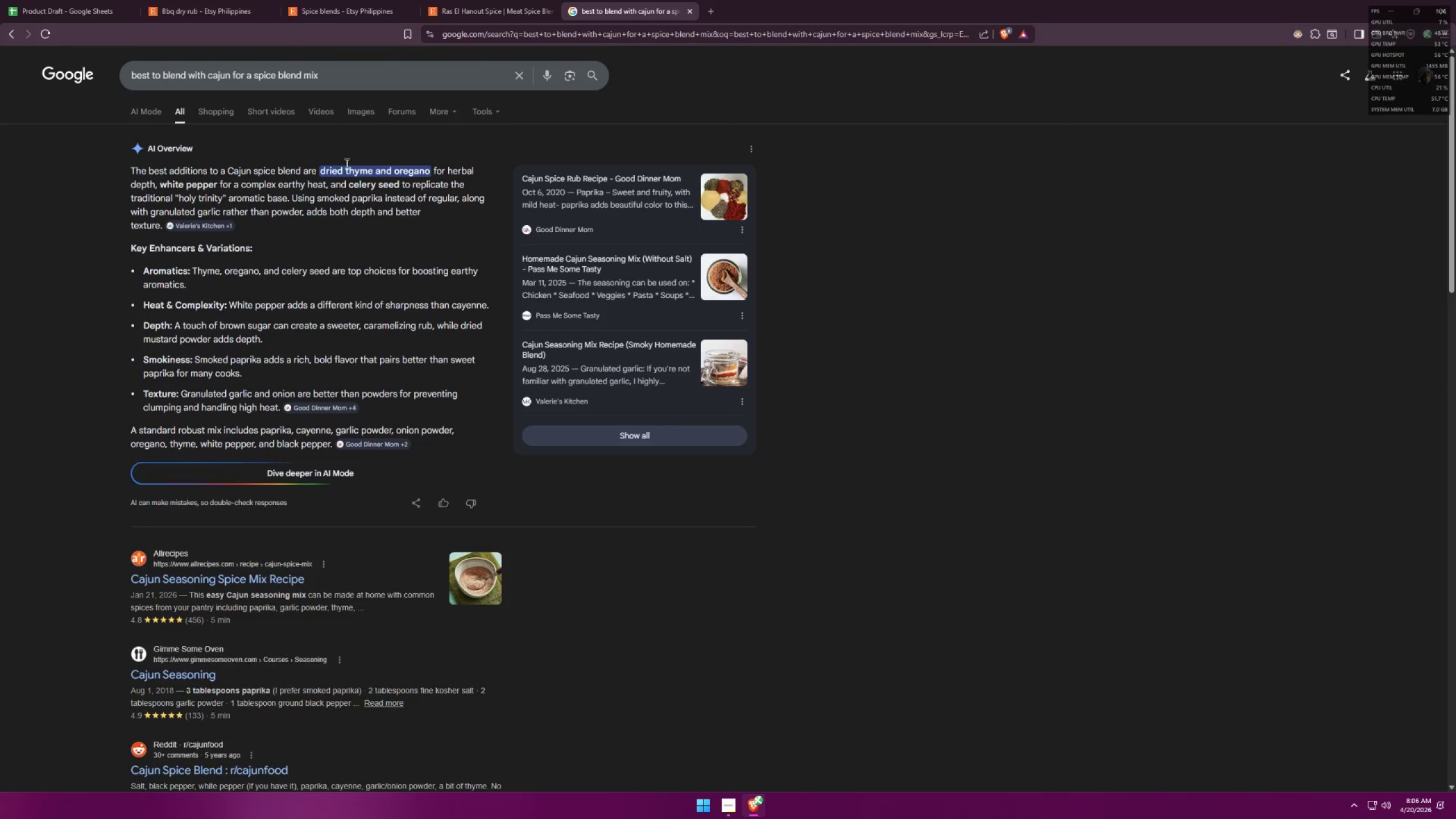 
left_click([361, 76])
 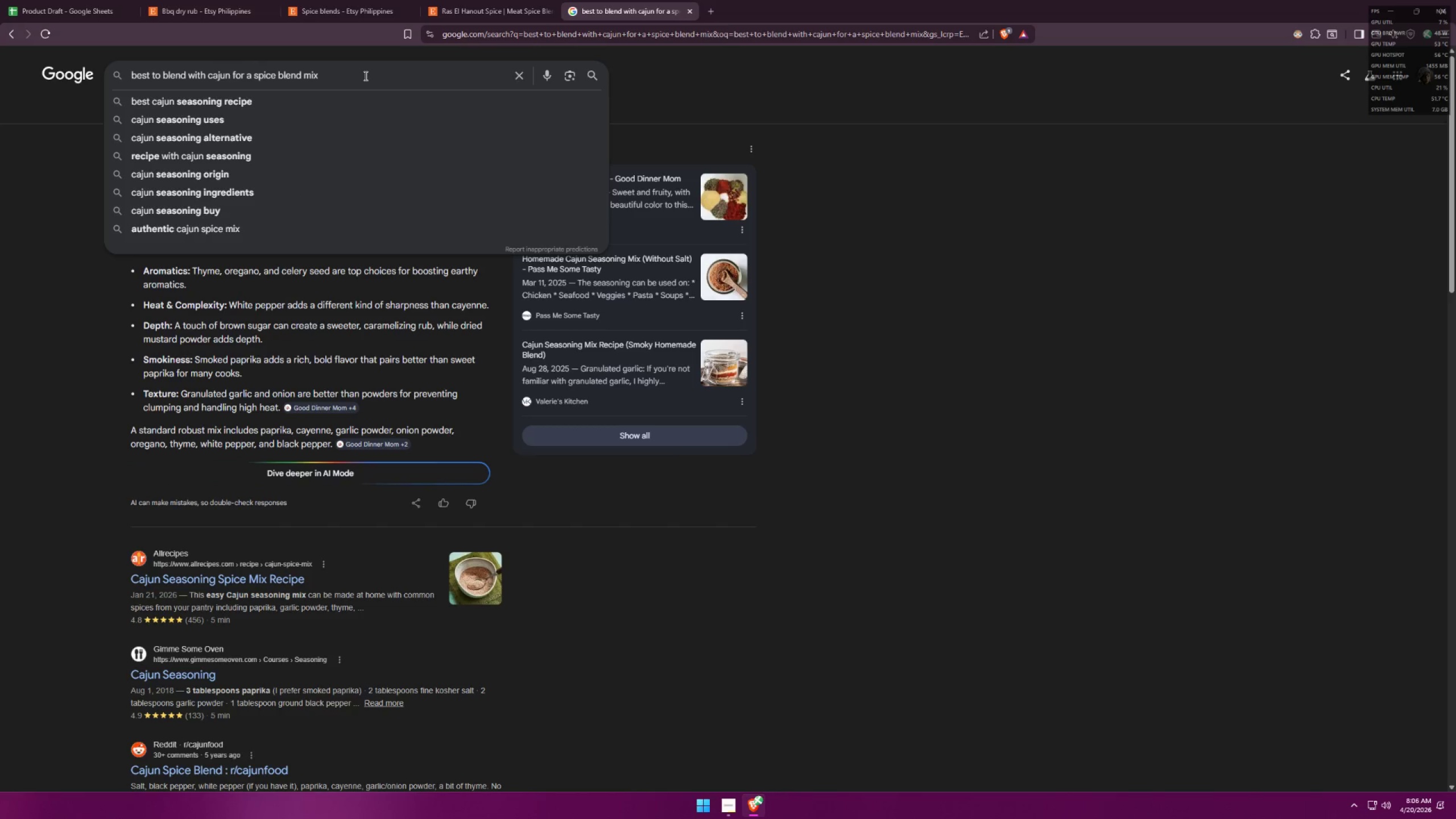 
type( for a unique ,ox re)
key(Backspace)
key(Backspace)
key(Backspace)
key(Backspace)
key(Backspace)
key(Backspace)
type(mix recip[e)
key(Backspace)
key(Backspace)
type(e)
 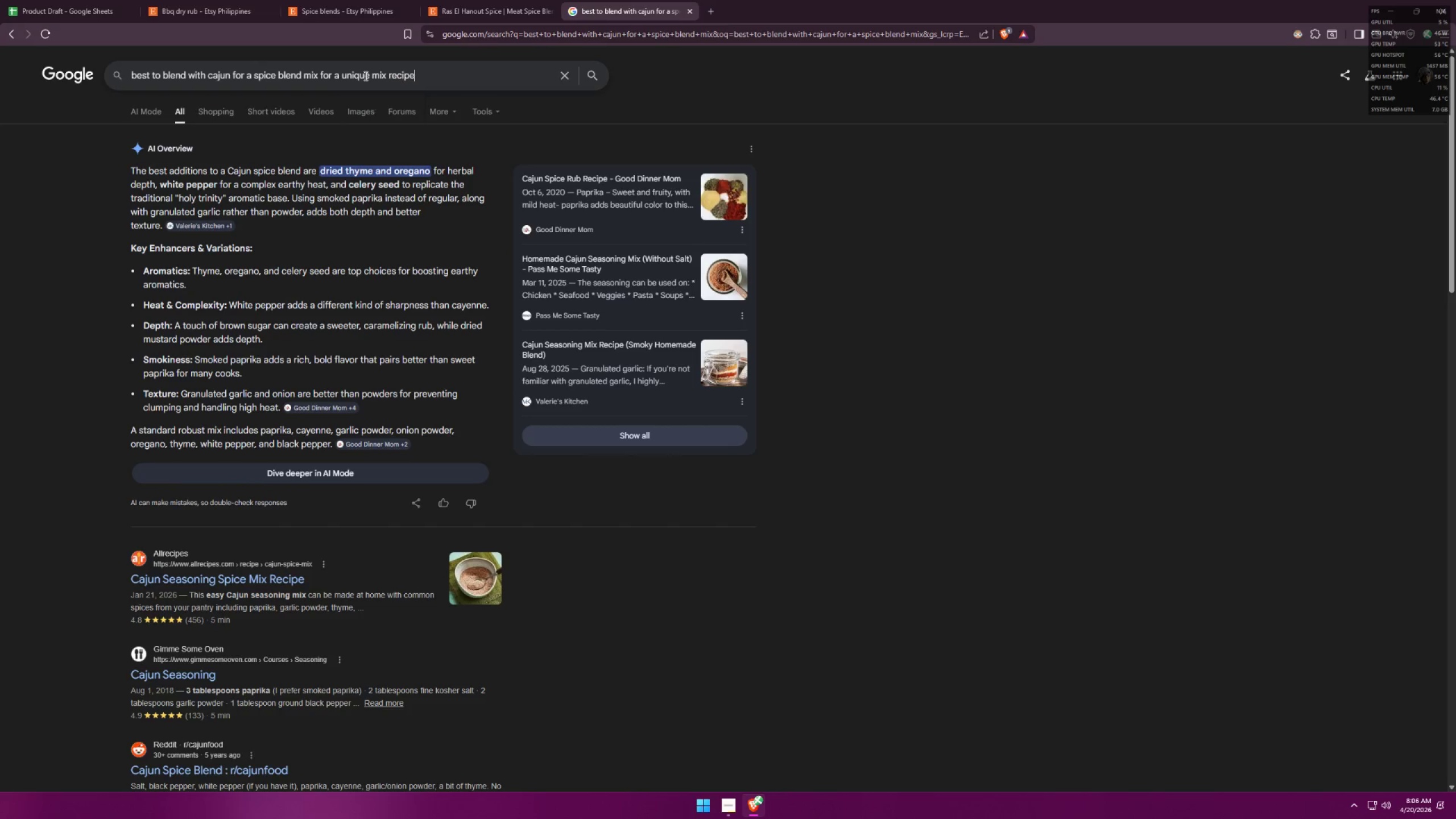 
key(Enter)
 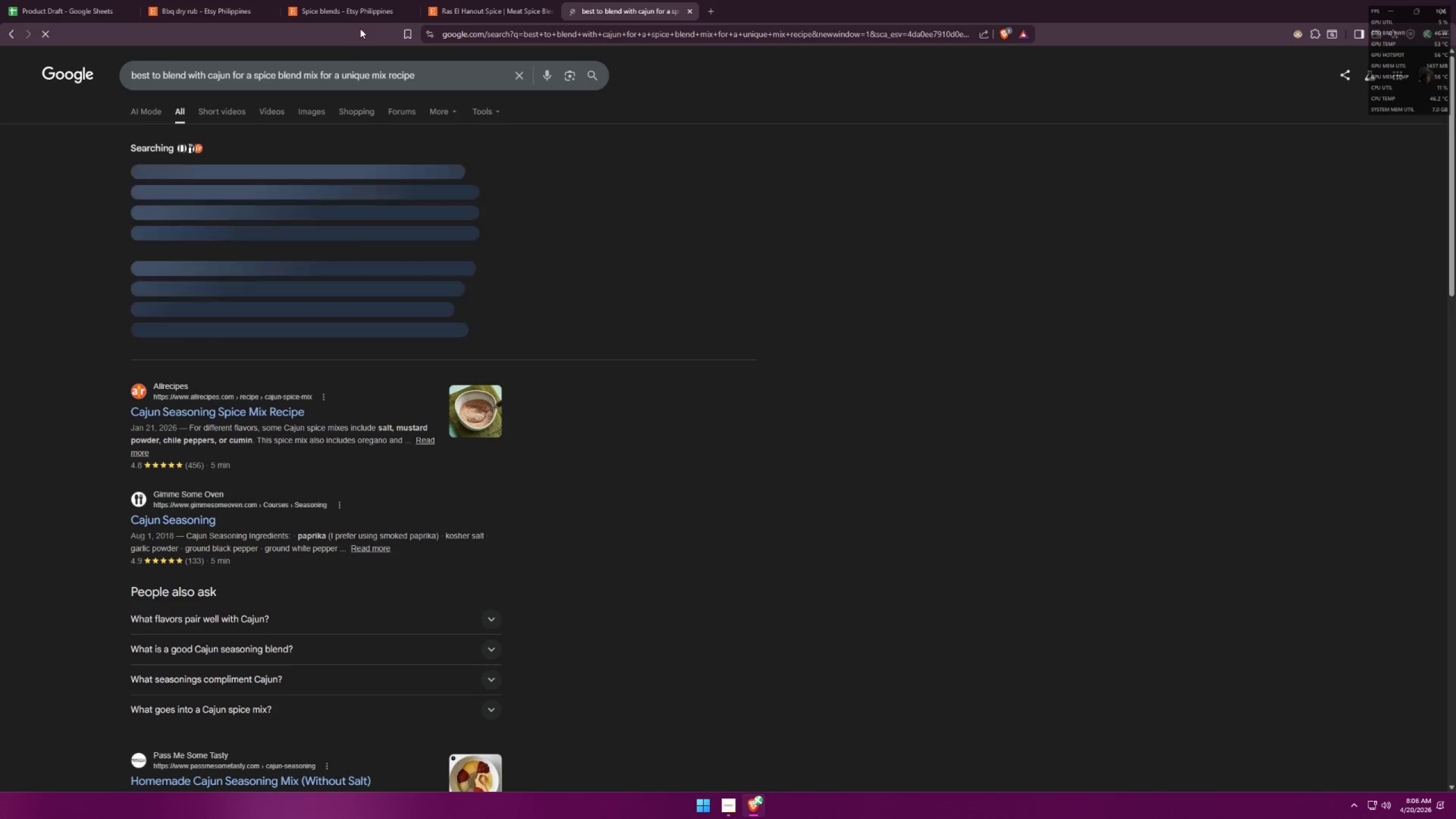 
mouse_move([360, 32])
 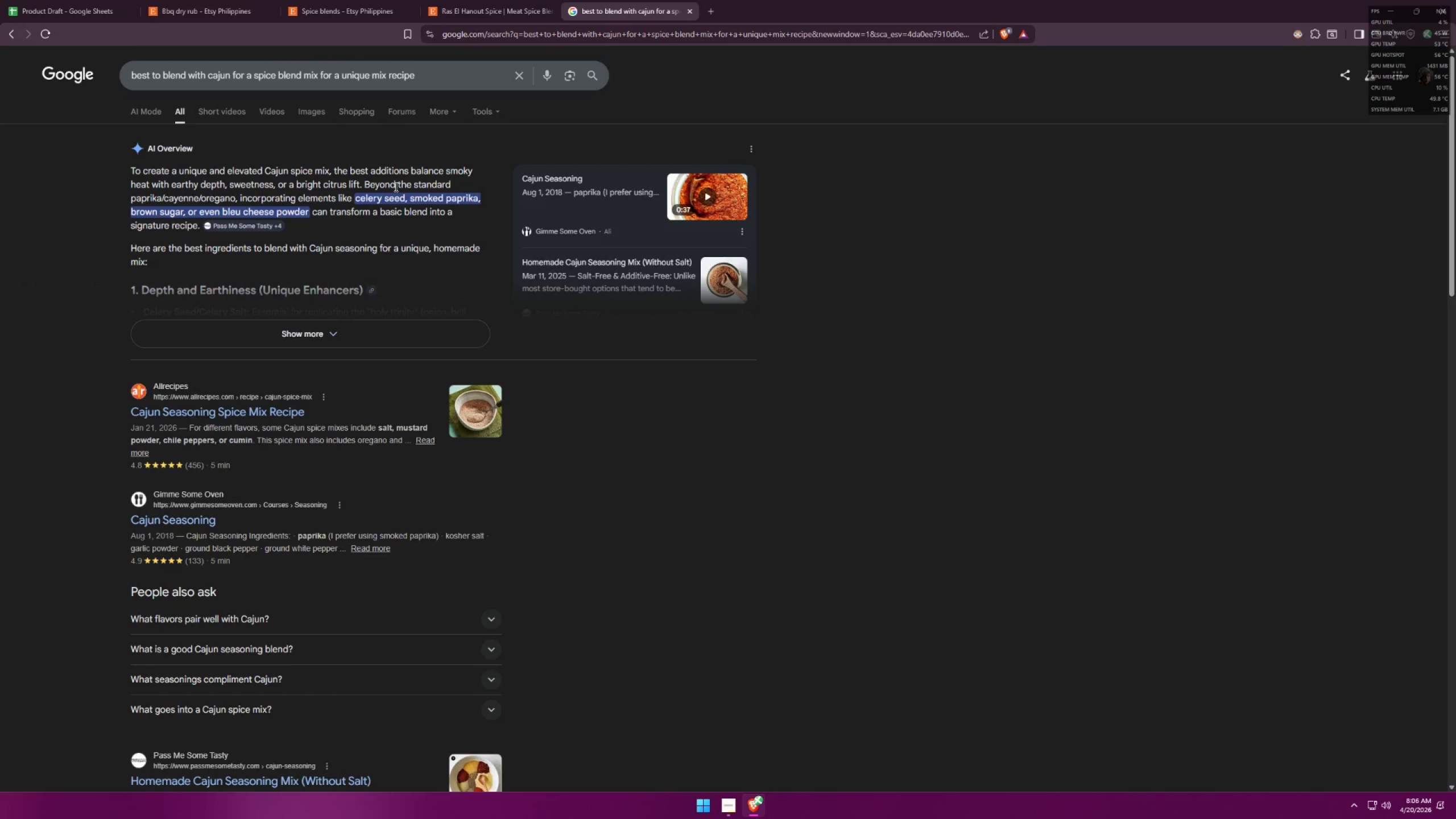 
left_click([349, 332])
 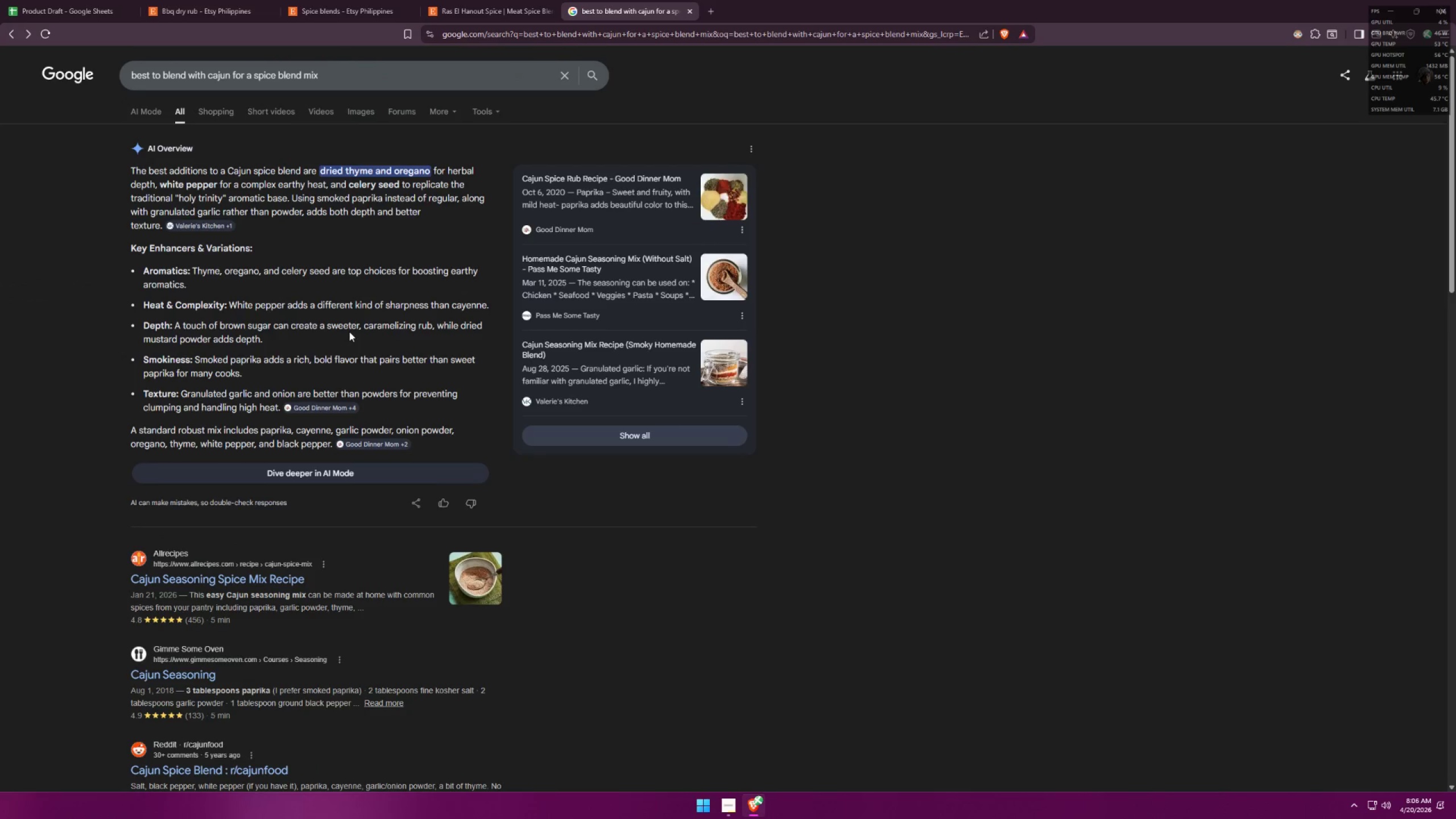 
 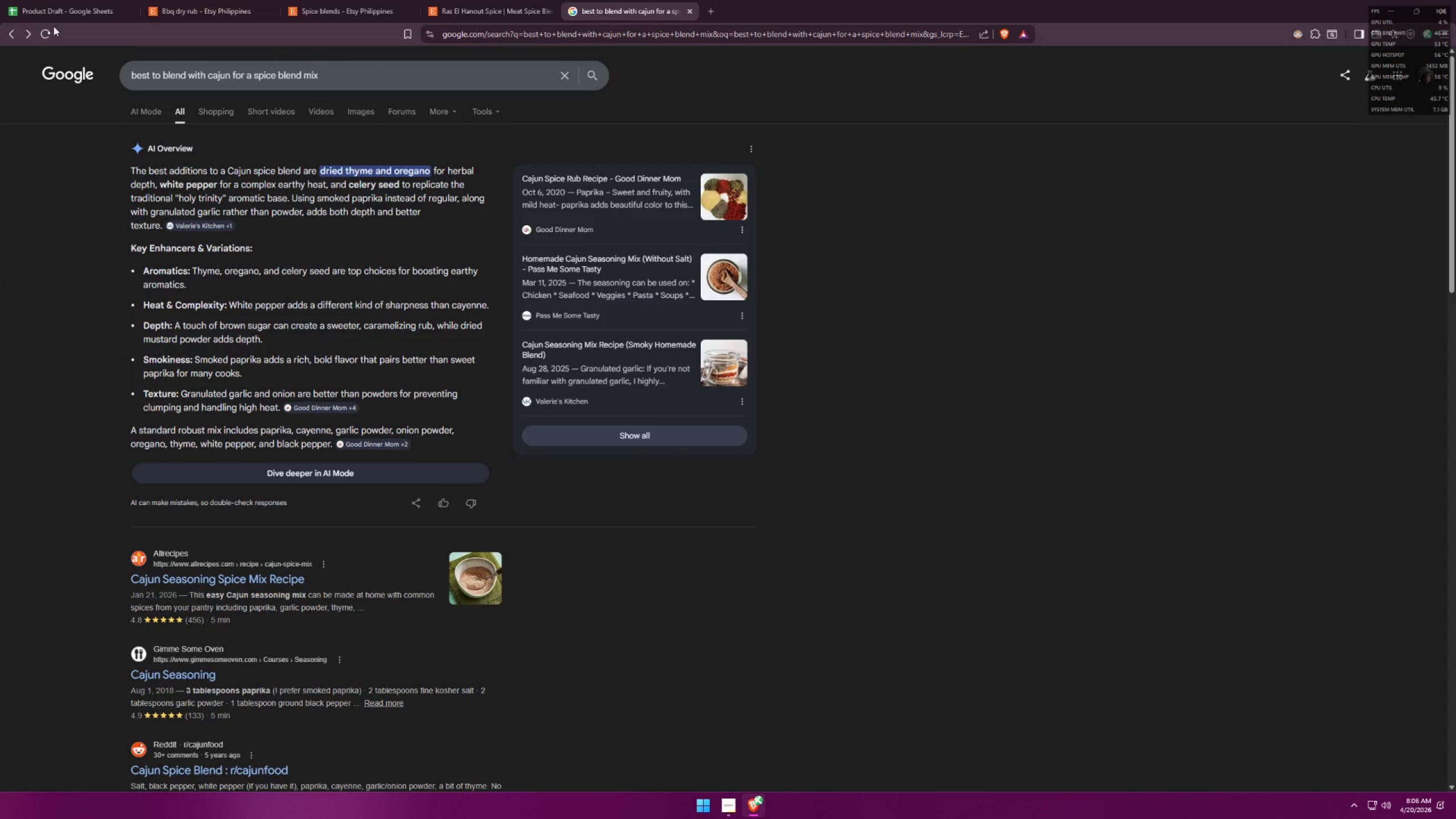 
left_click([30, 29])
 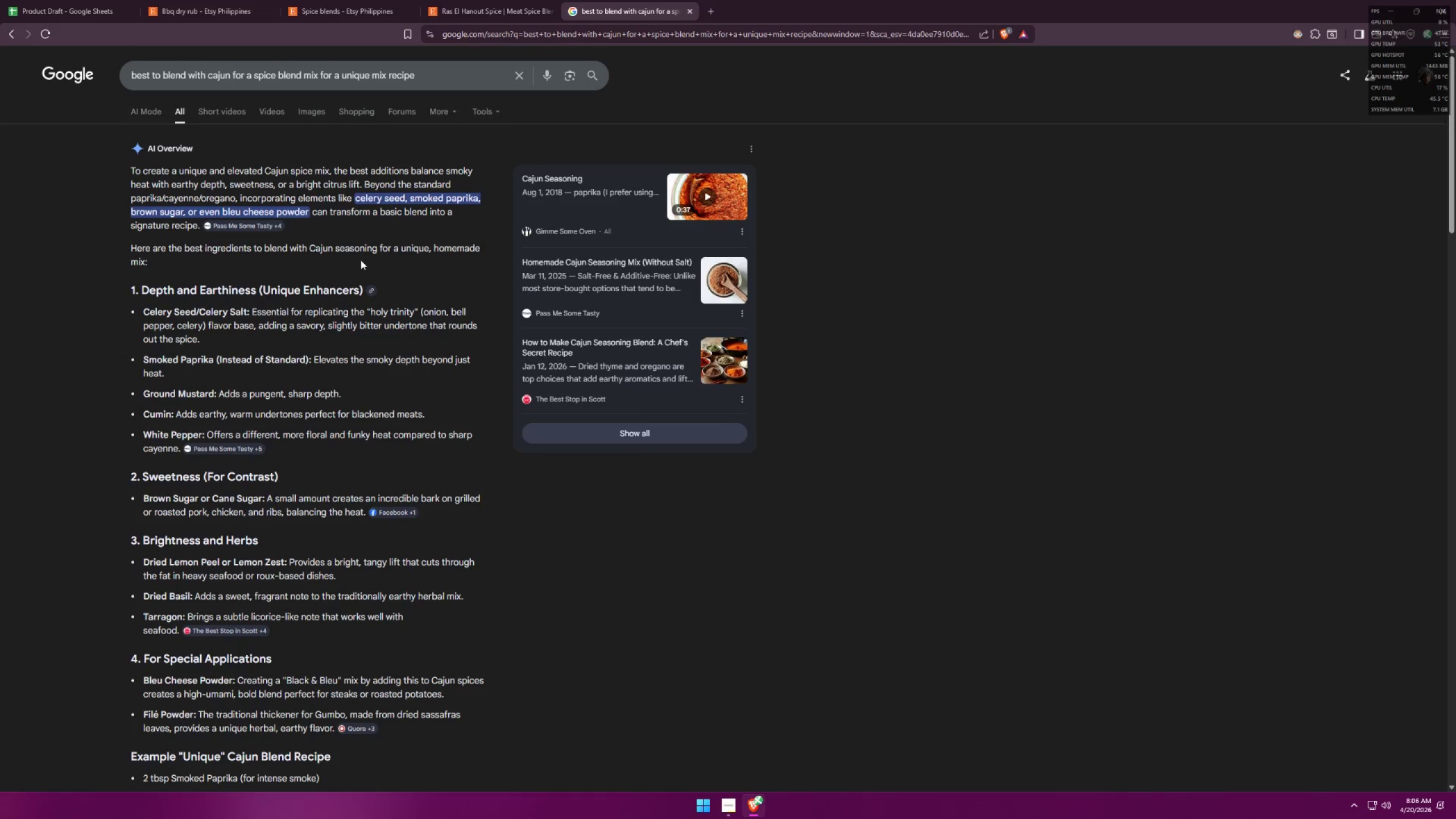 
scroll: coordinate [498, 580], scroll_direction: down, amount: 6.0
 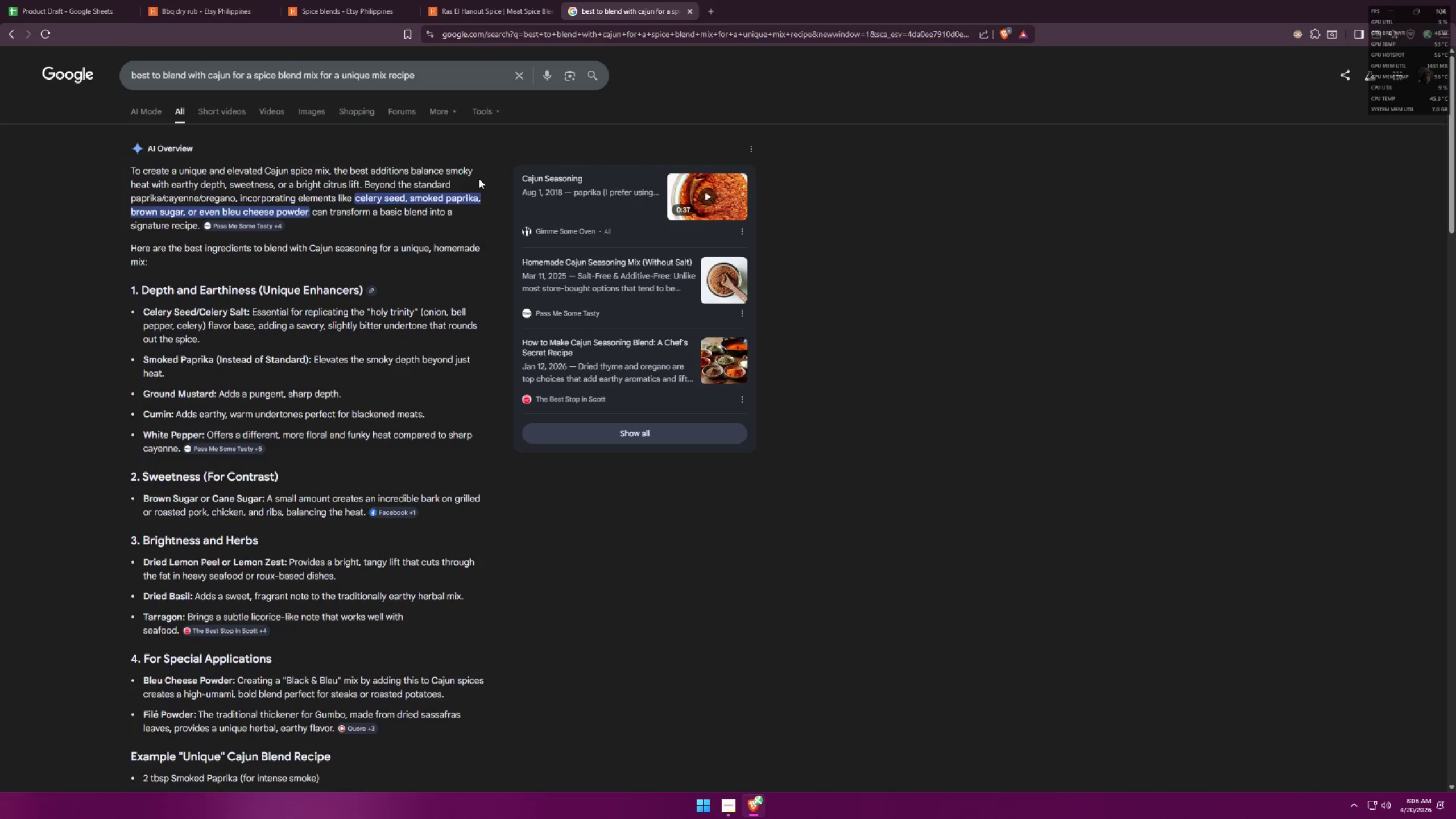 
wait(13.89)
 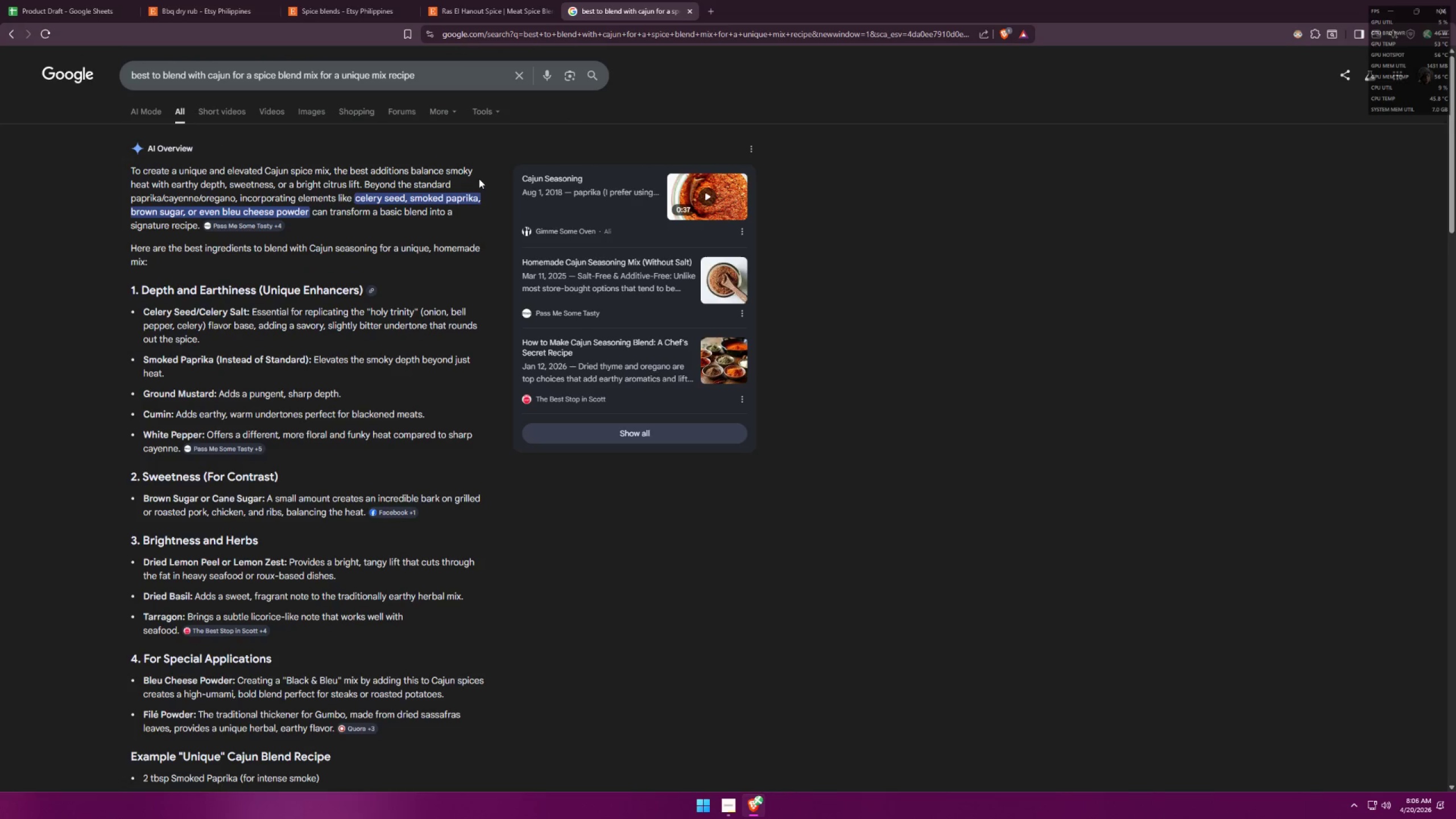 
left_click([505, 0])
 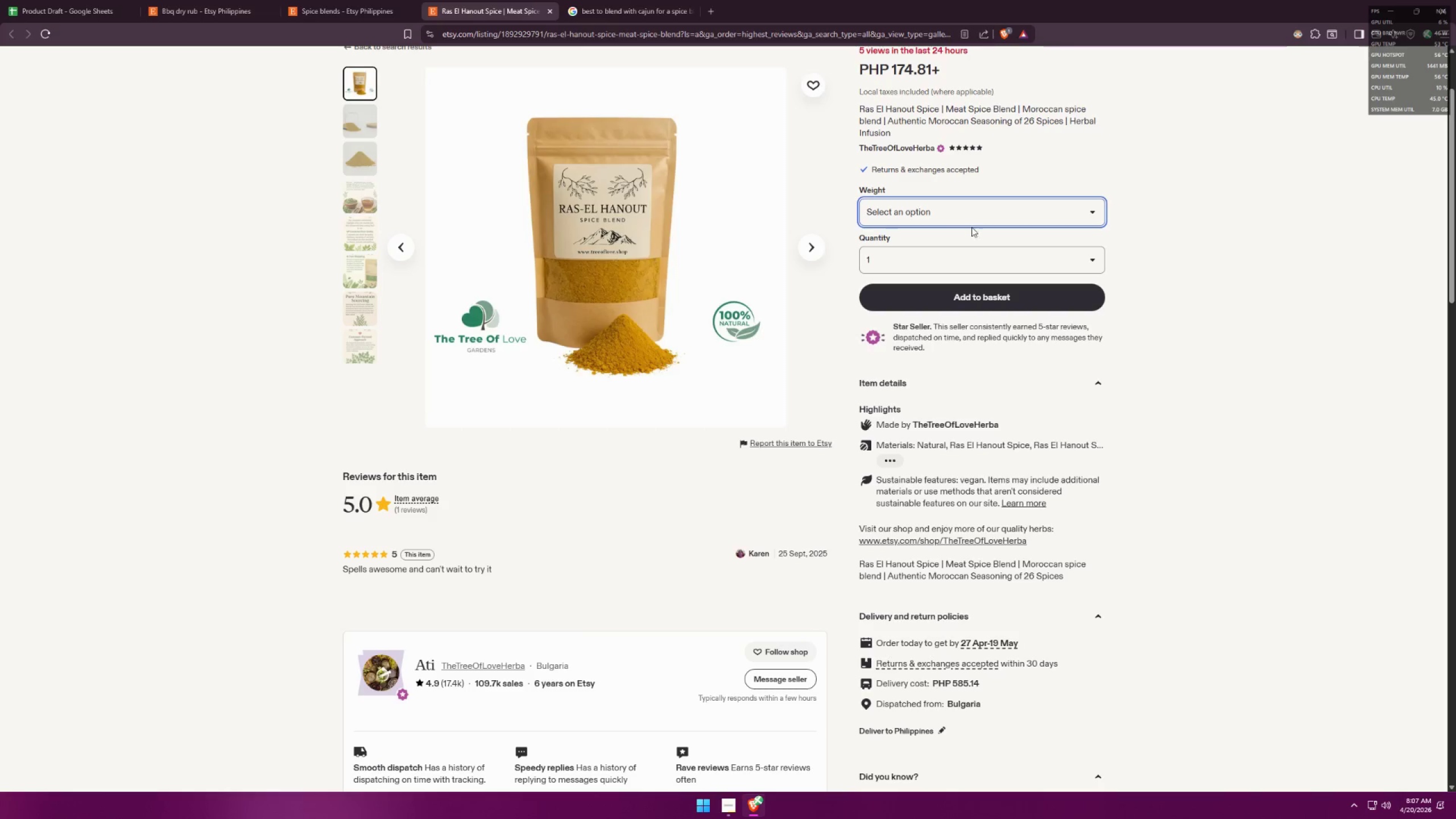 
double_click([976, 220])
 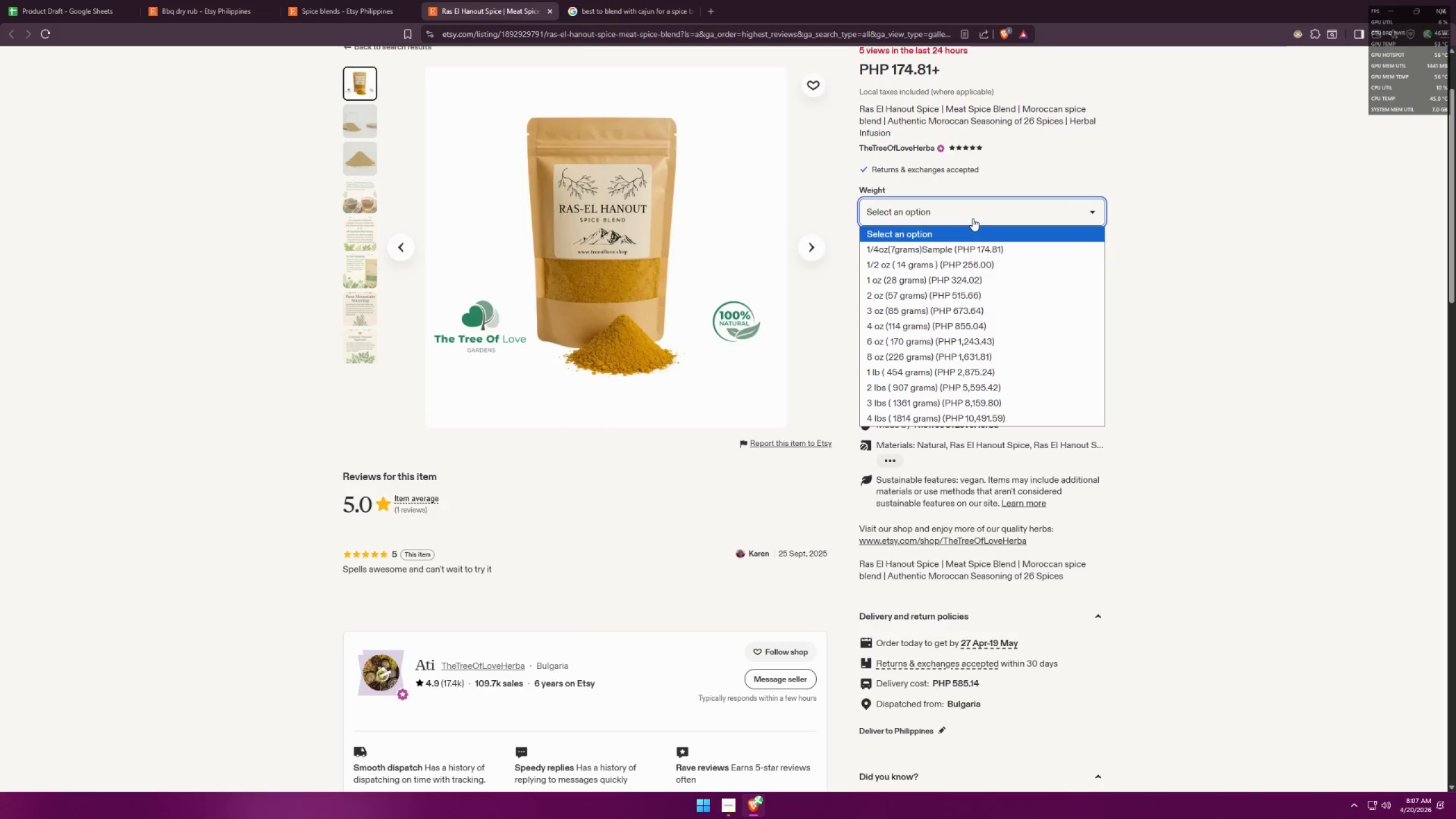 
left_click([970, 218])
 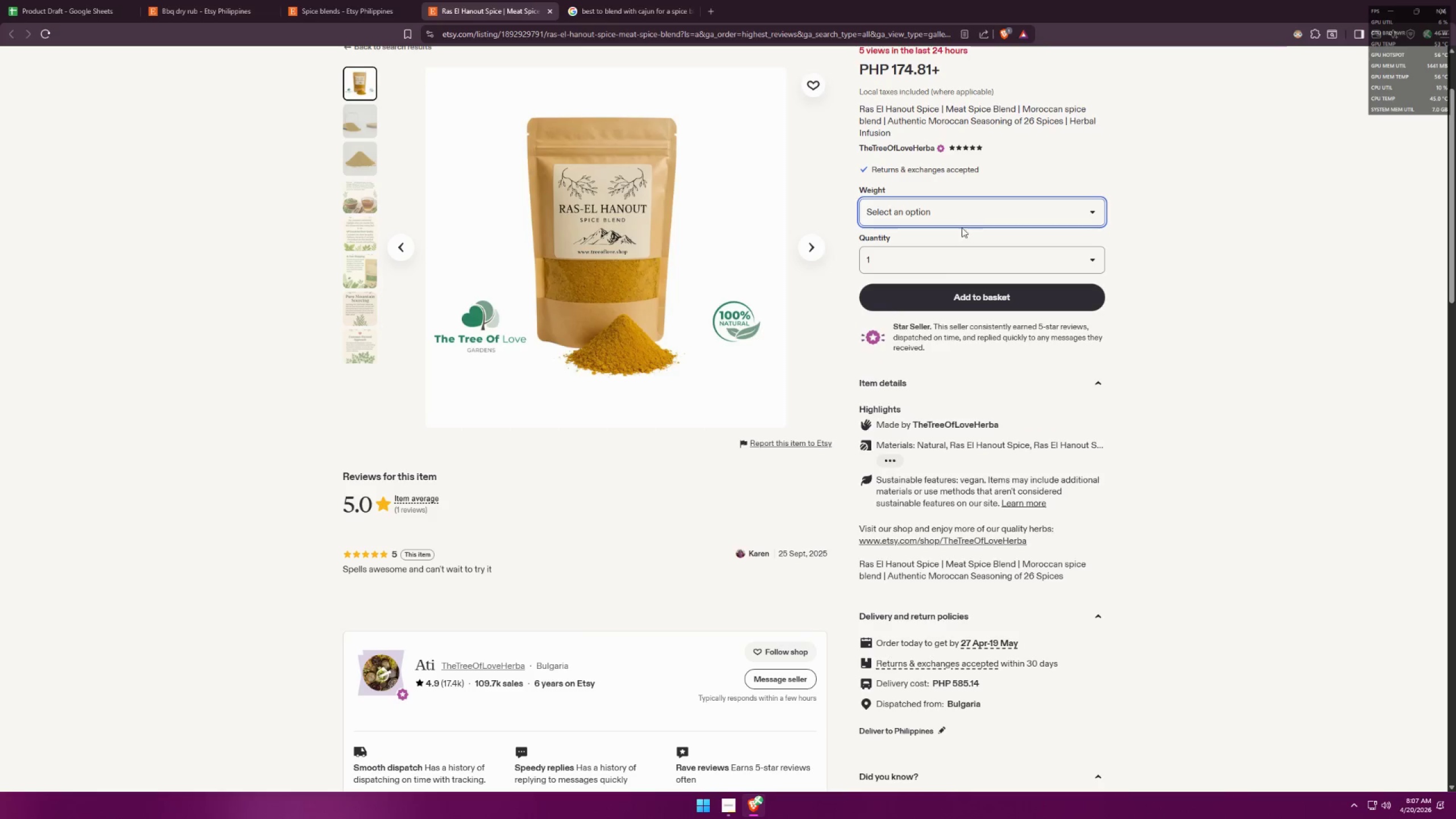 
double_click([946, 257])
 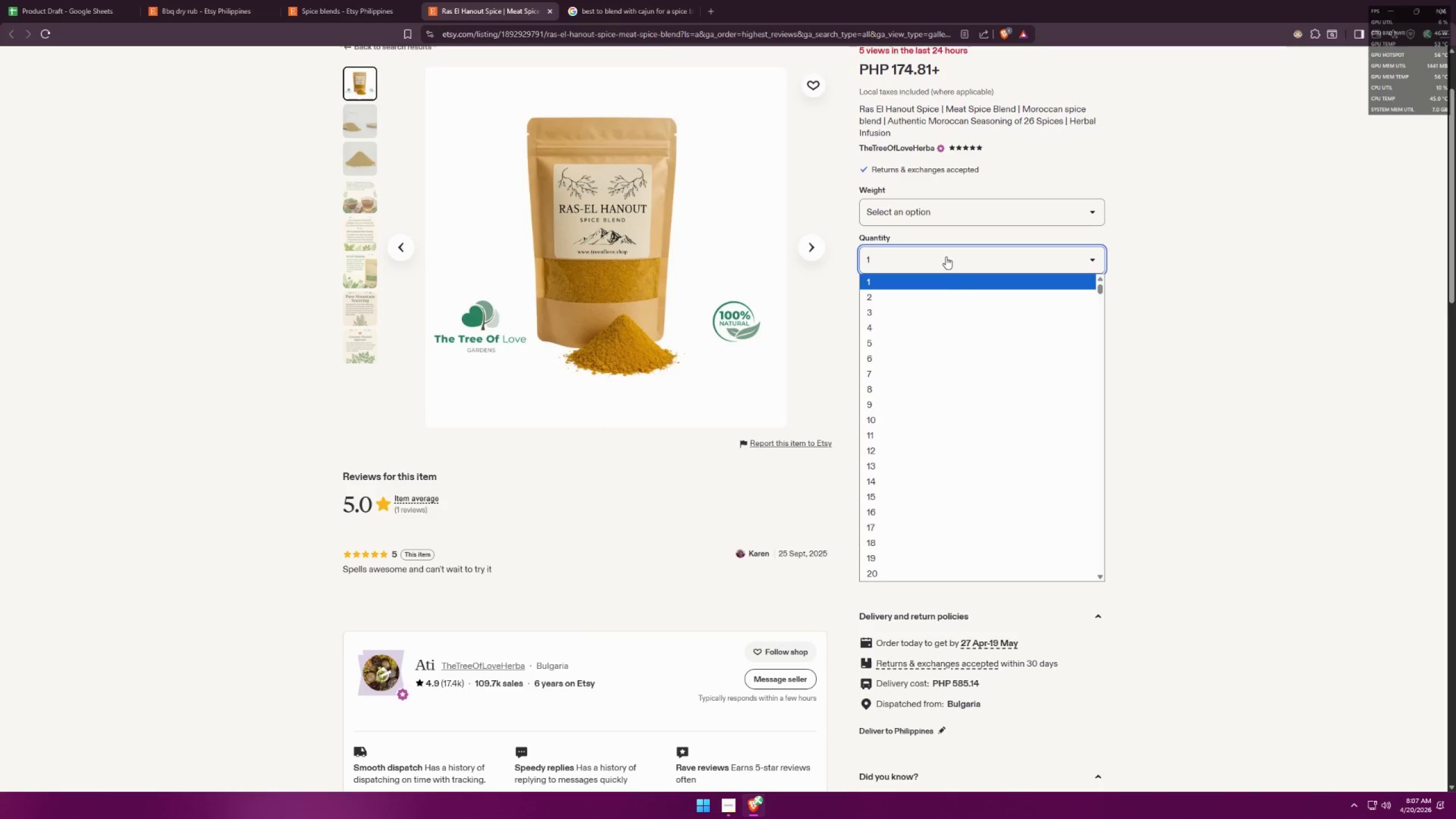 
triple_click([946, 257])
 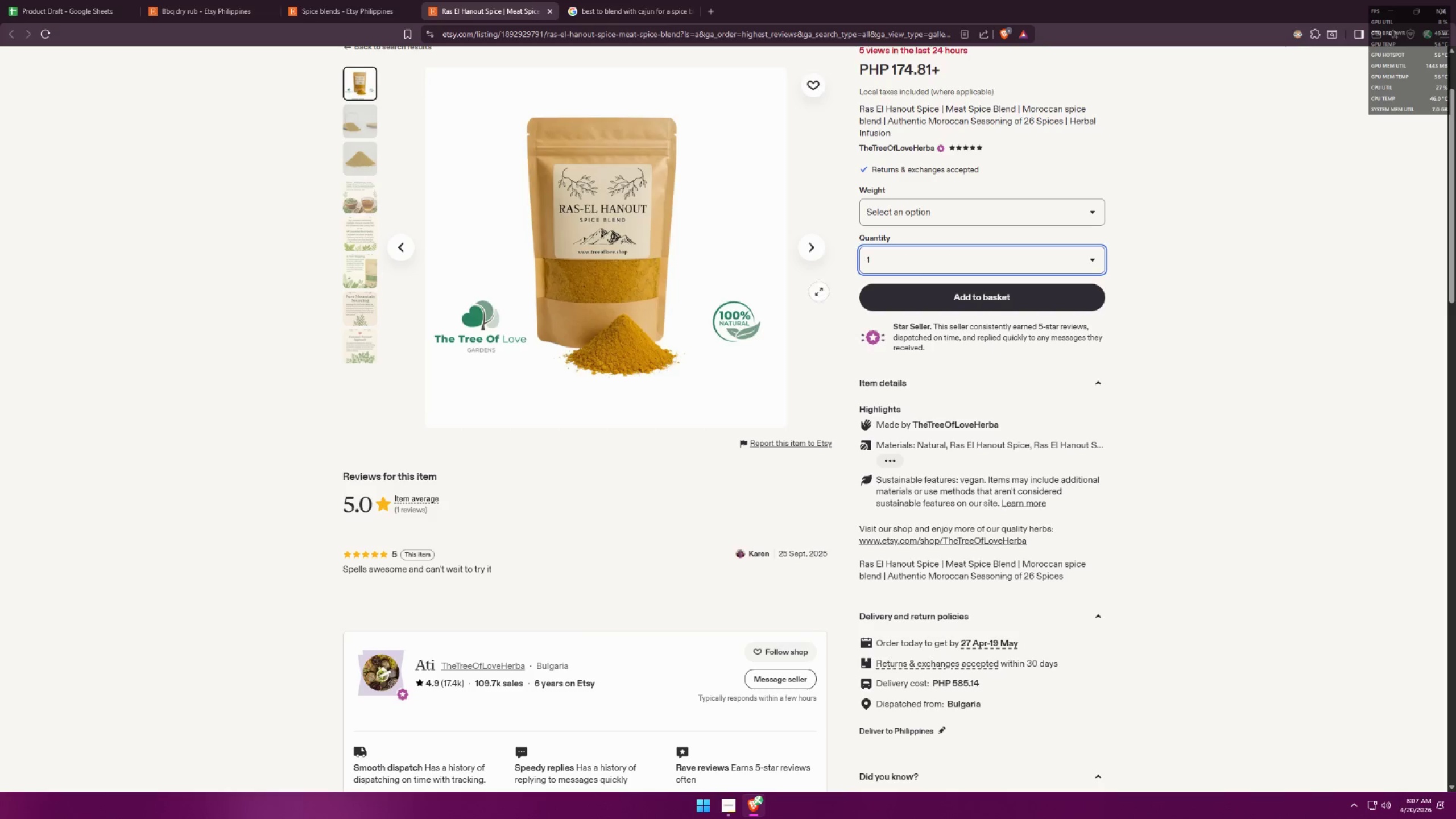 
scroll: coordinate [742, 338], scroll_direction: up, amount: 2.0
 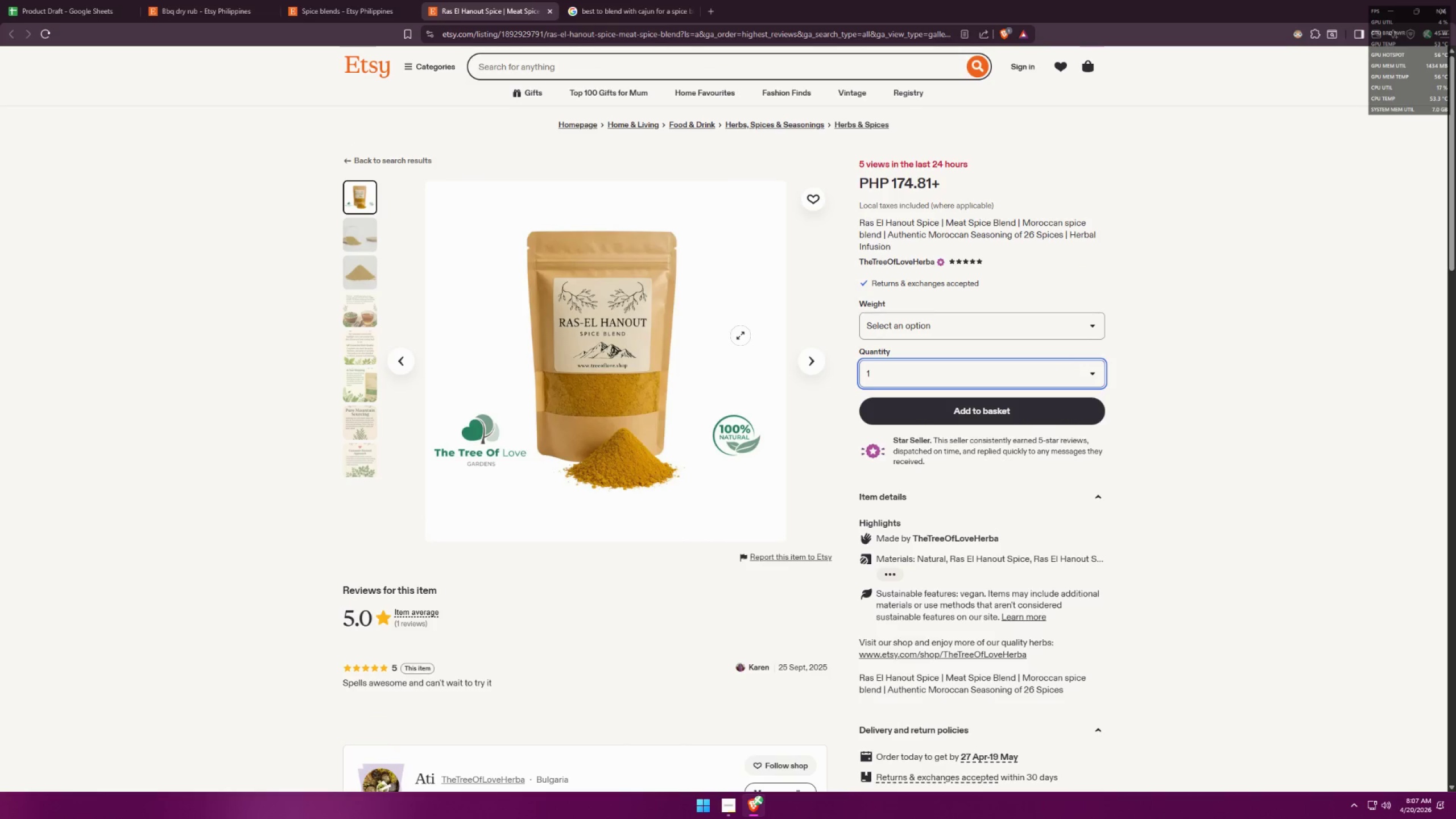 
wait(5.66)
 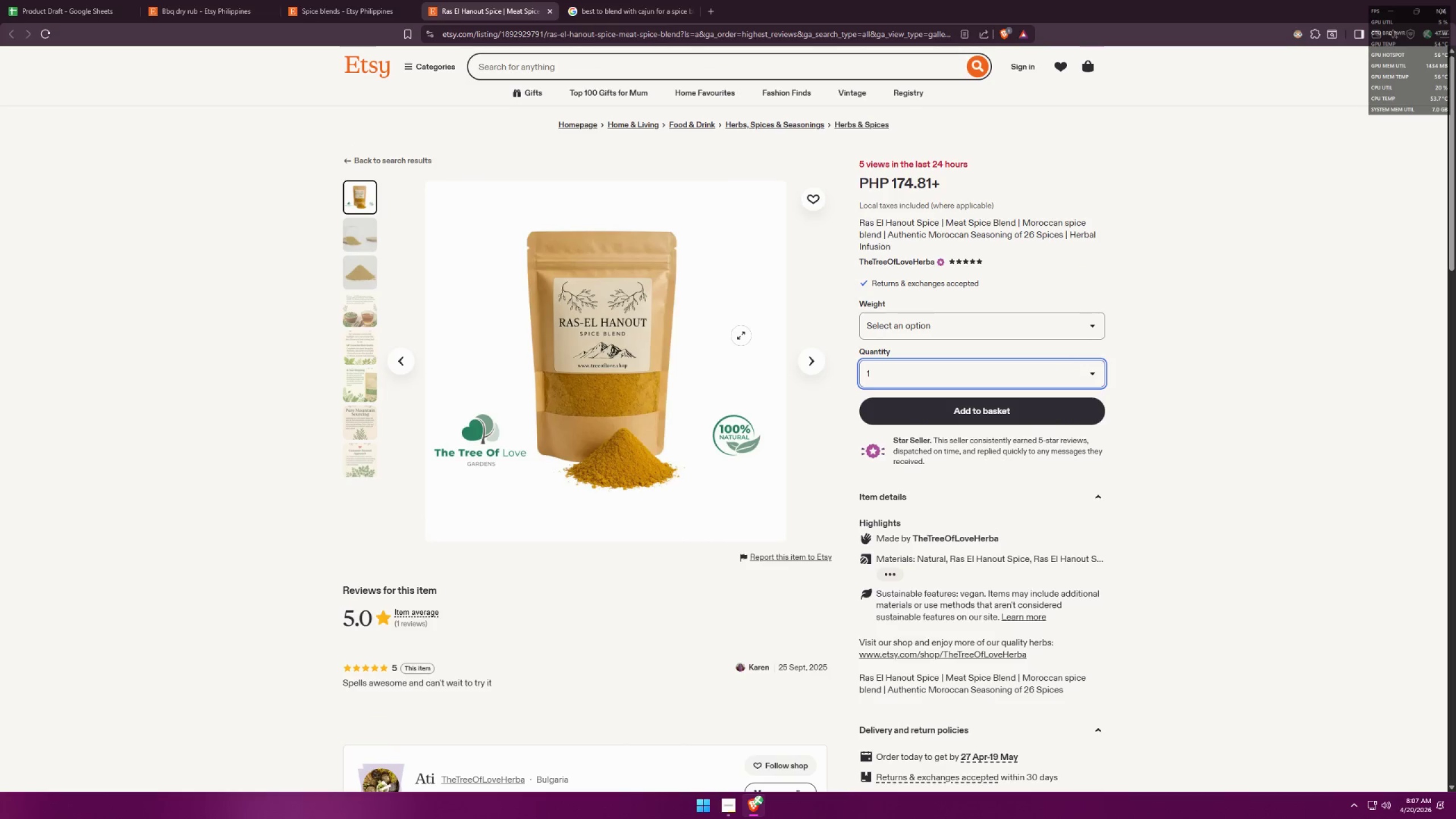 
left_click([609, 0])
 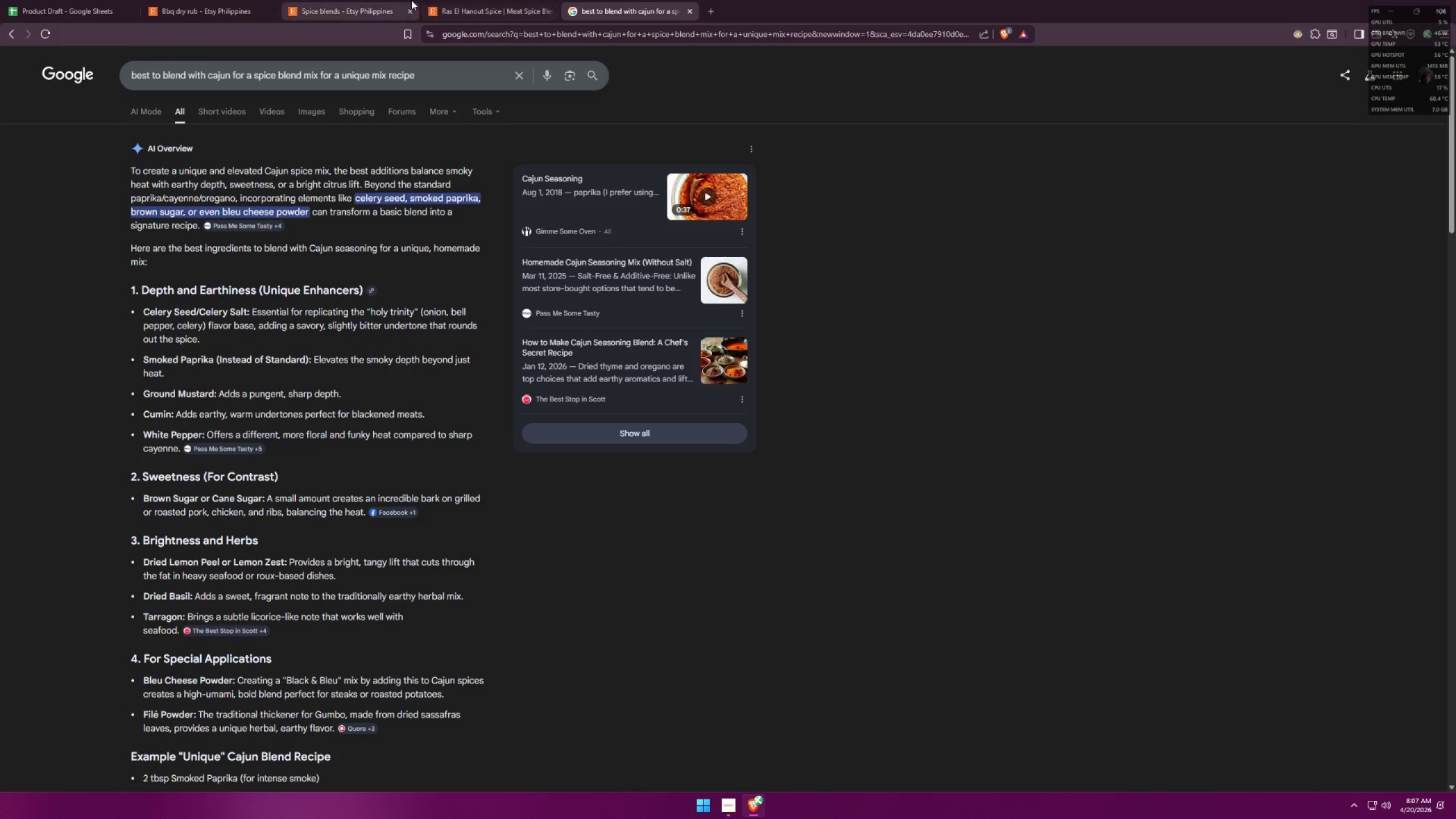 
mouse_move([372, 0])
 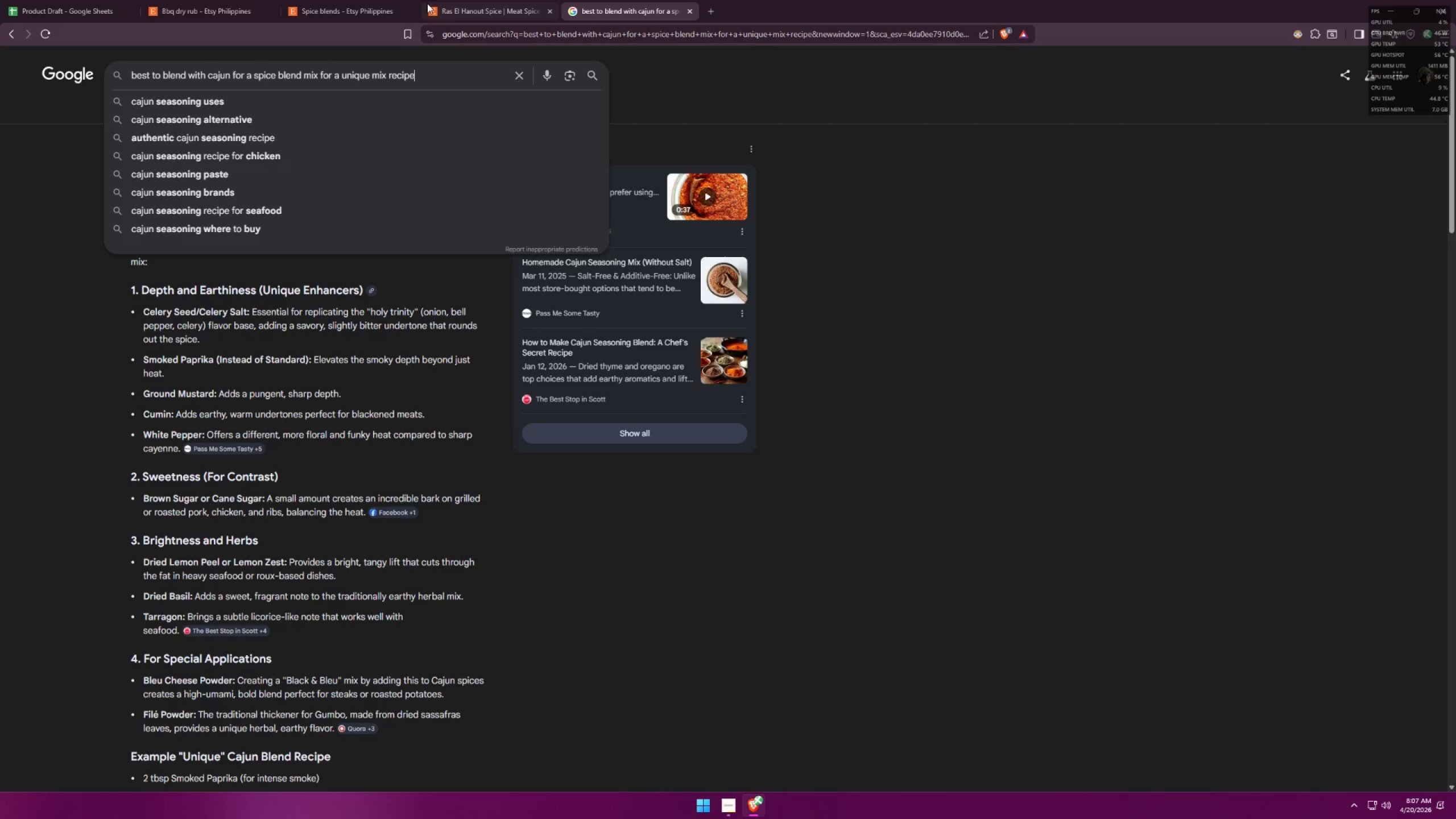 
left_click([367, 17])
 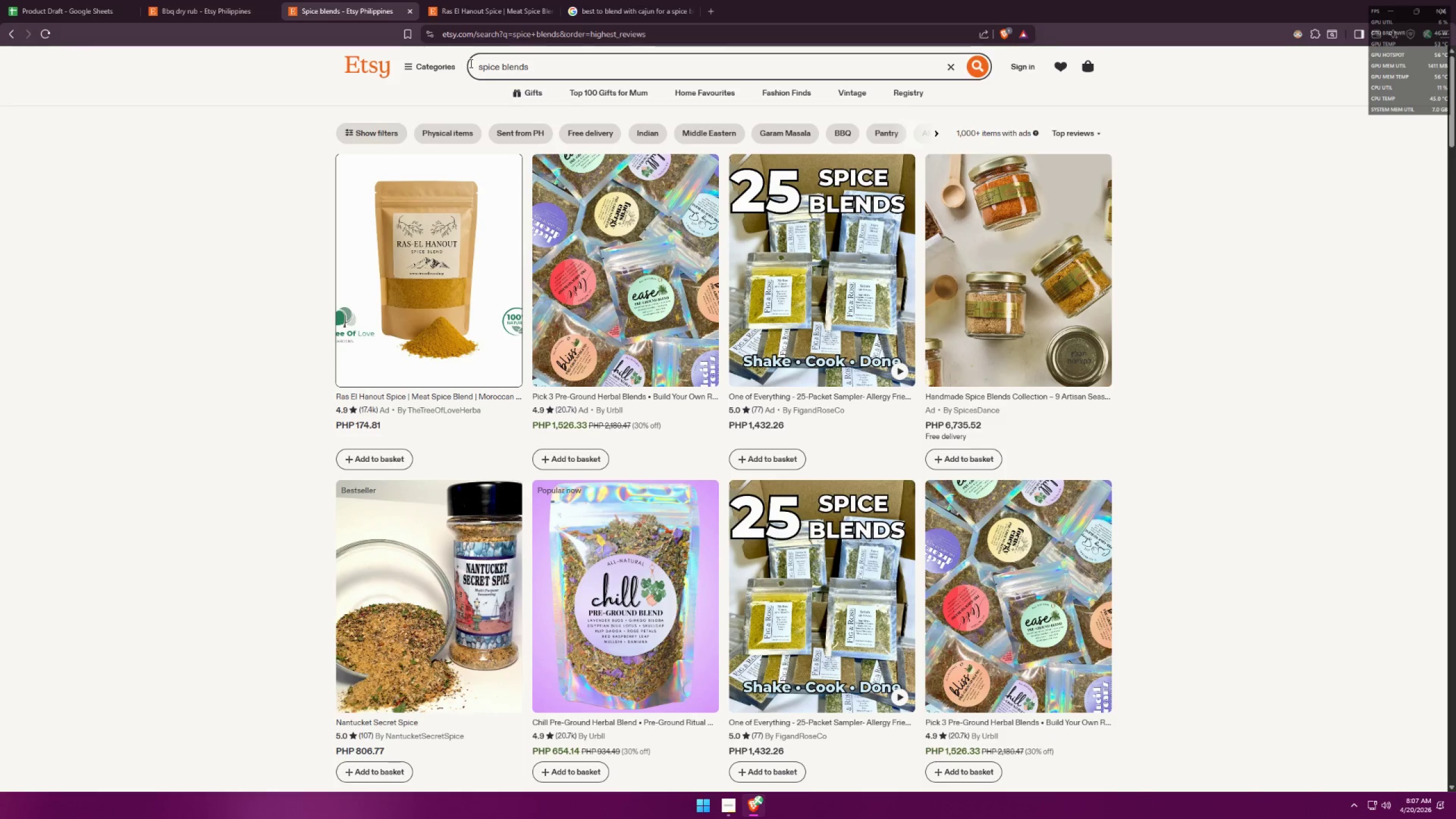 
left_click_drag(start_coordinate=[551, 67], to_coordinate=[380, 53])
 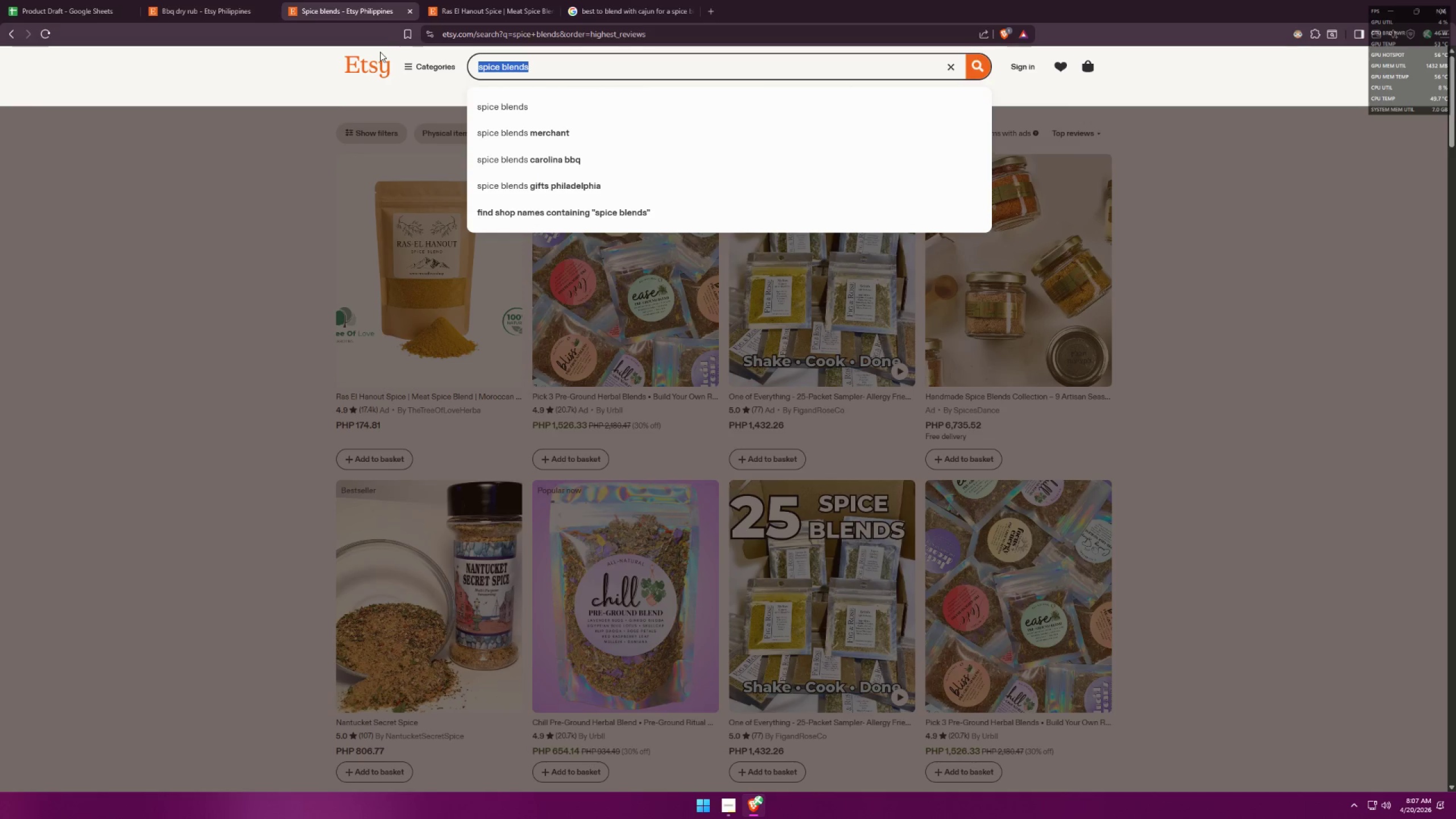 
wait(5.34)
 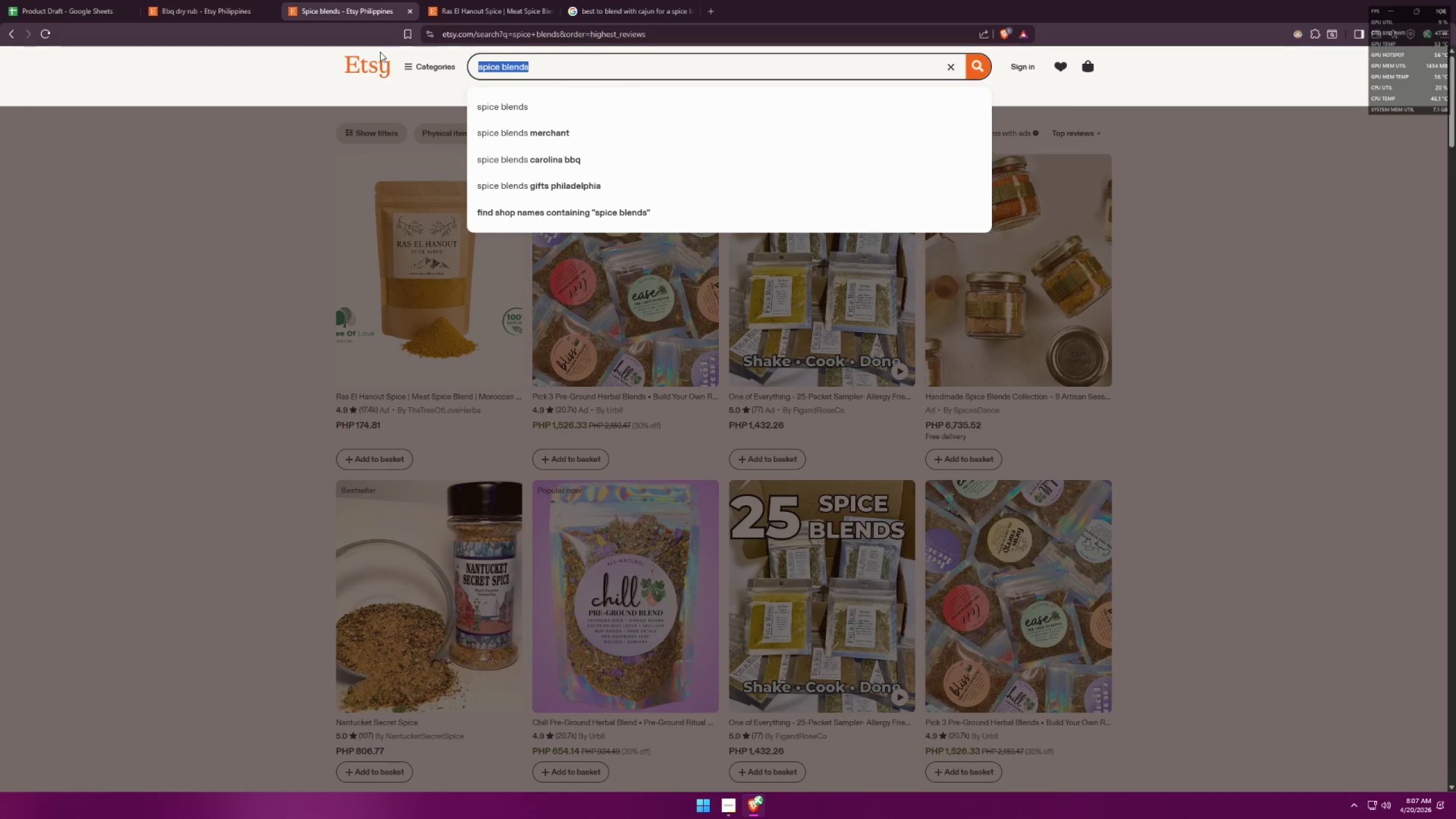 
type(spicy spice blend)
 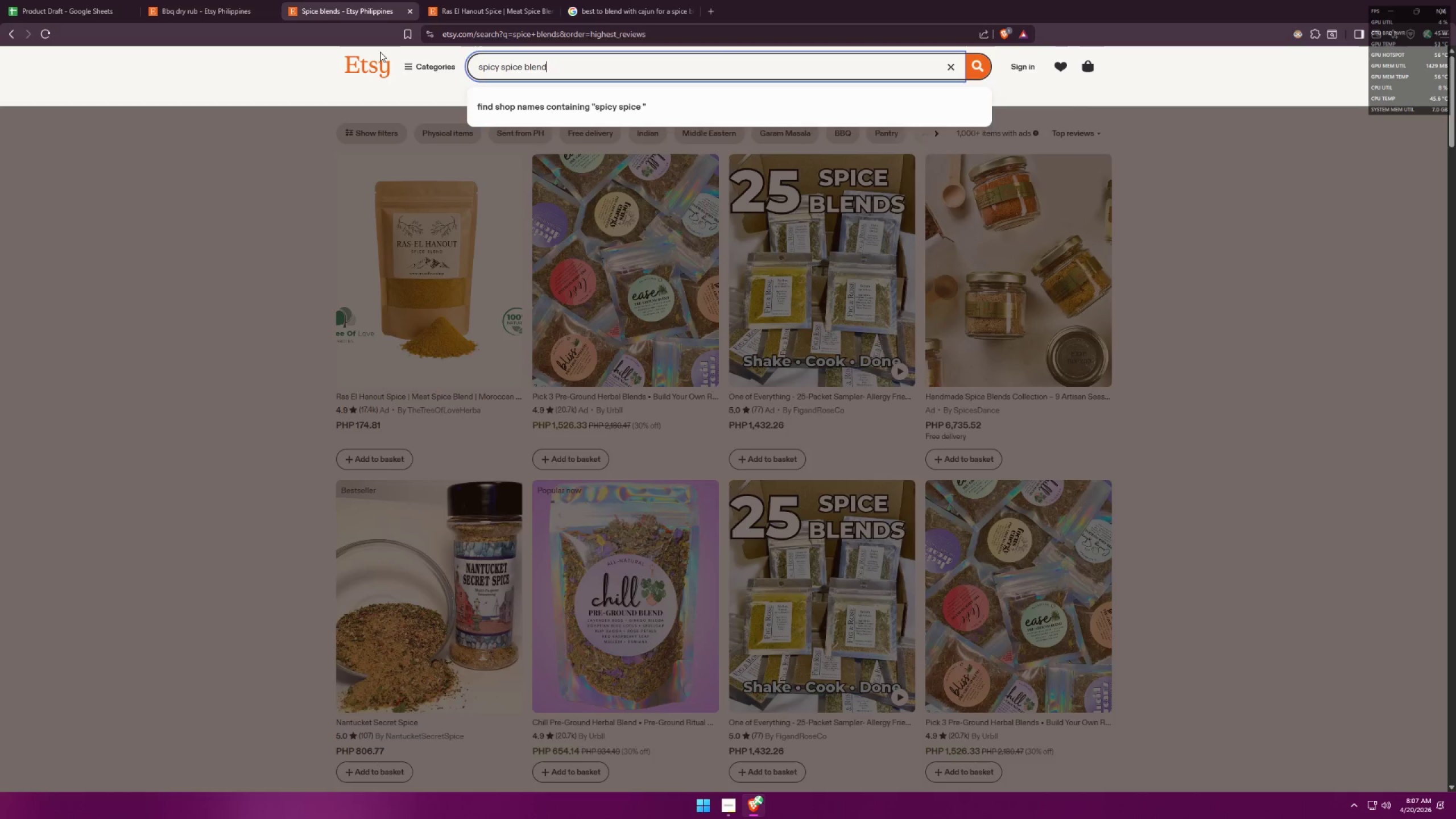 
key(Enter)
 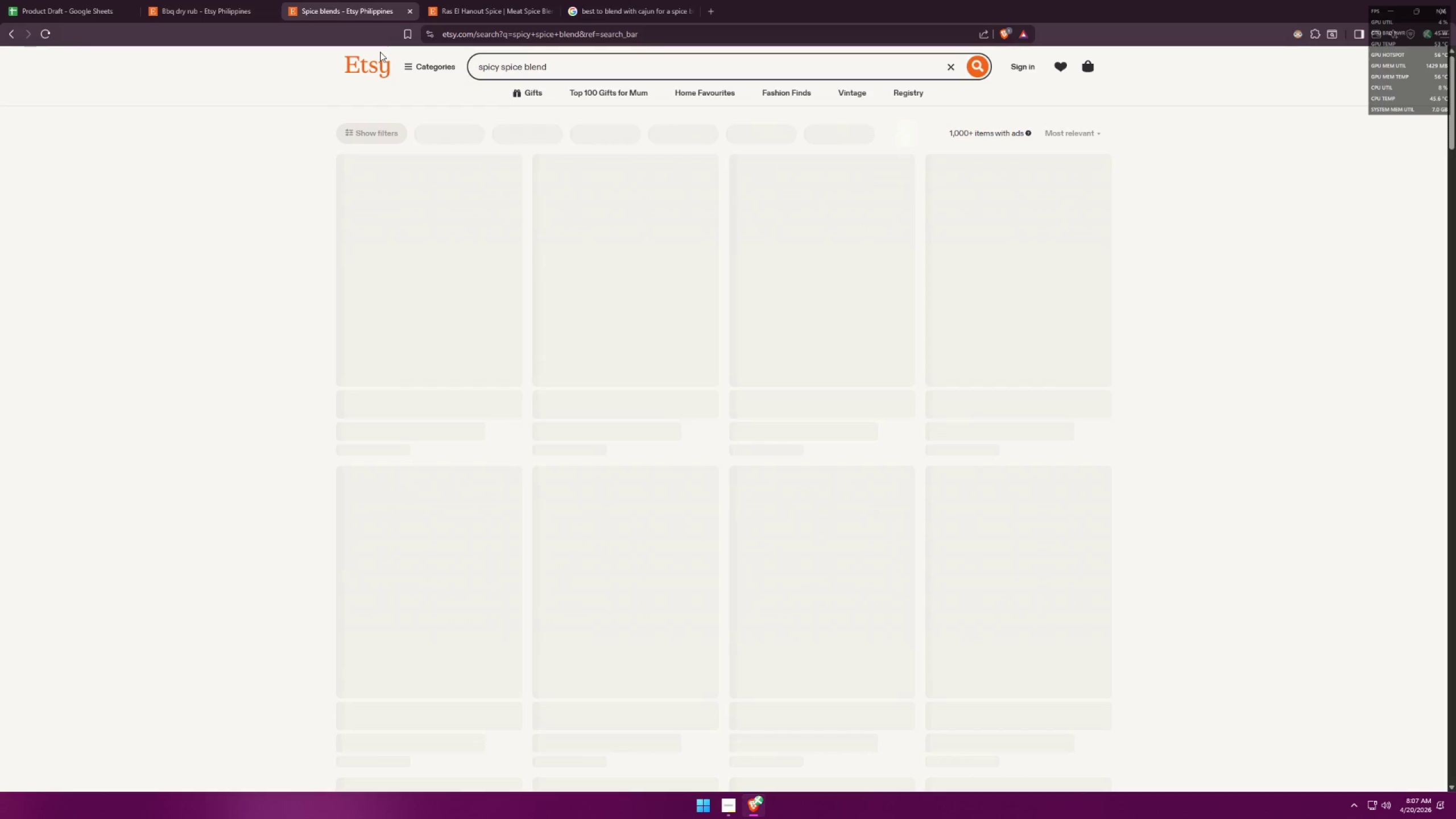 
mouse_move([470, 105])
 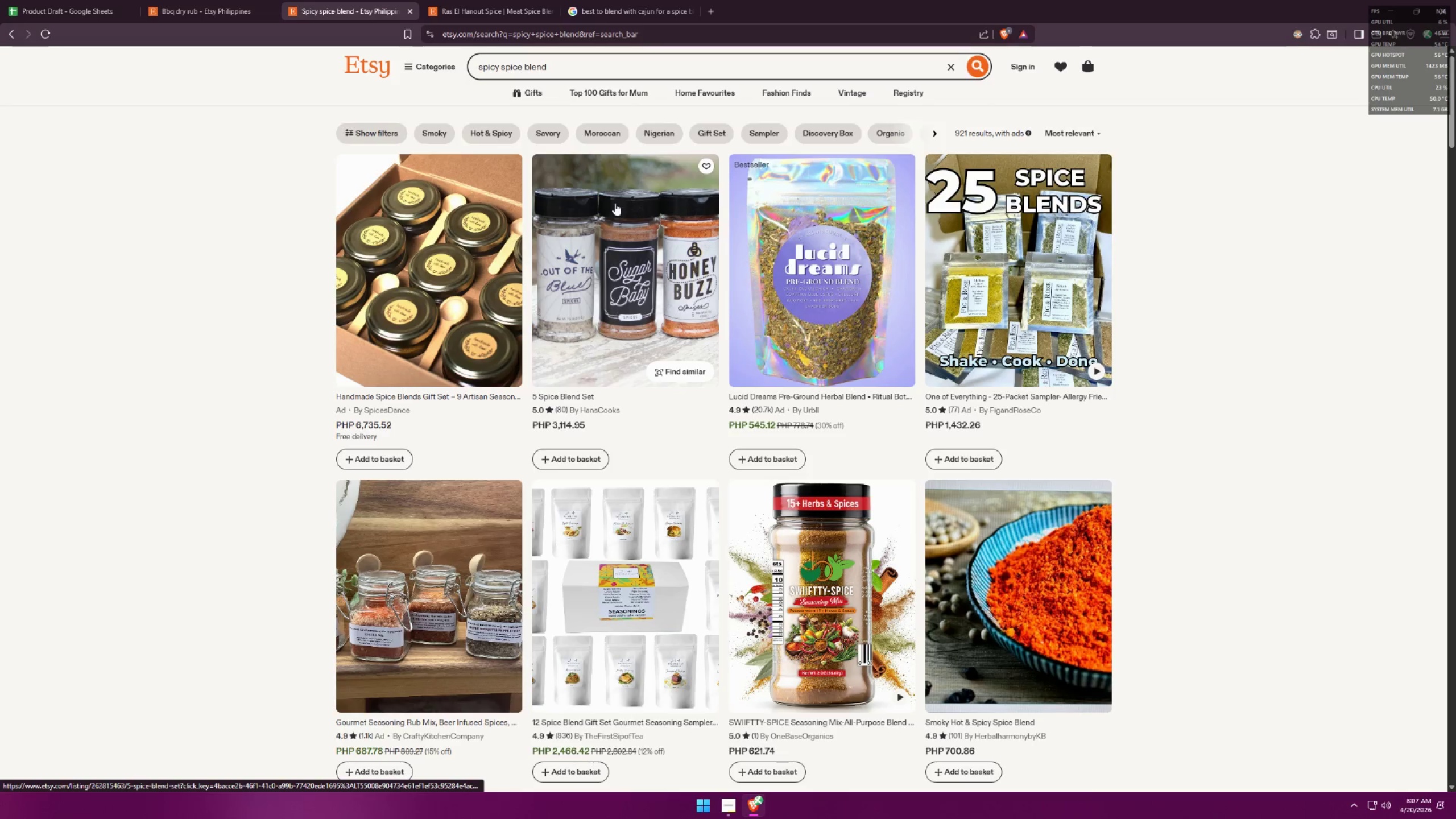 
left_click([615, 203])
 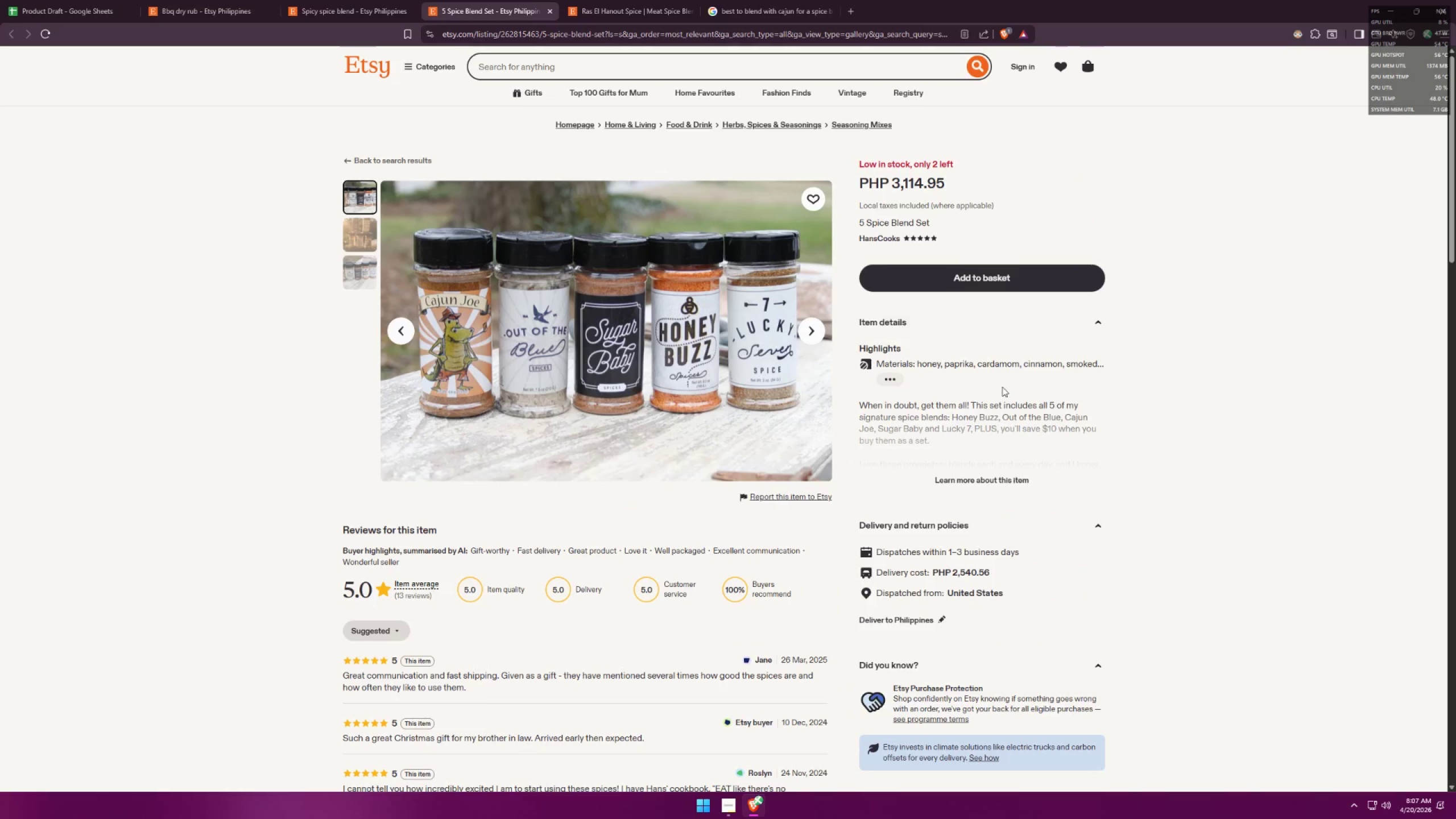 
left_click([987, 481])
 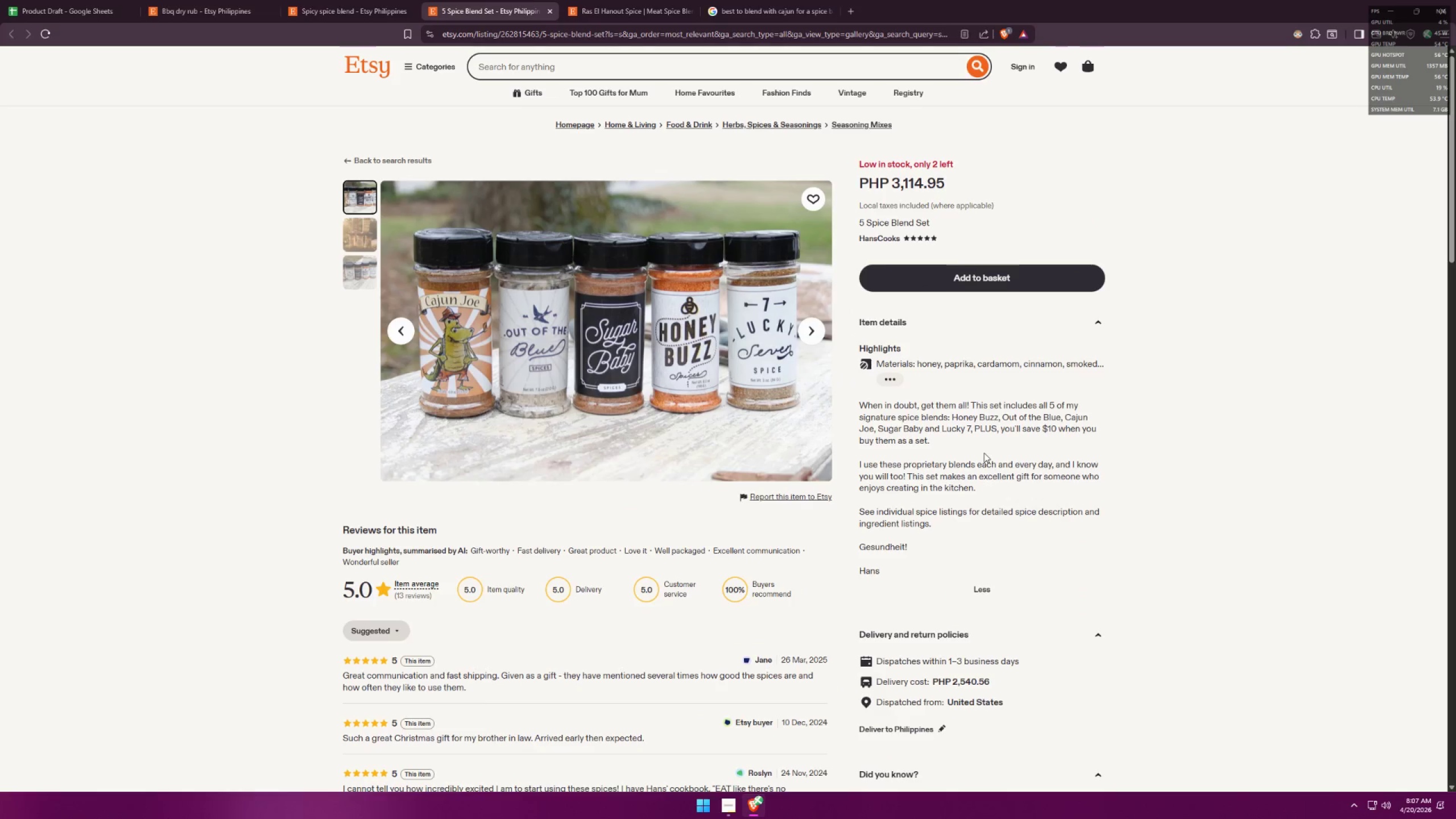 
wait(6.25)
 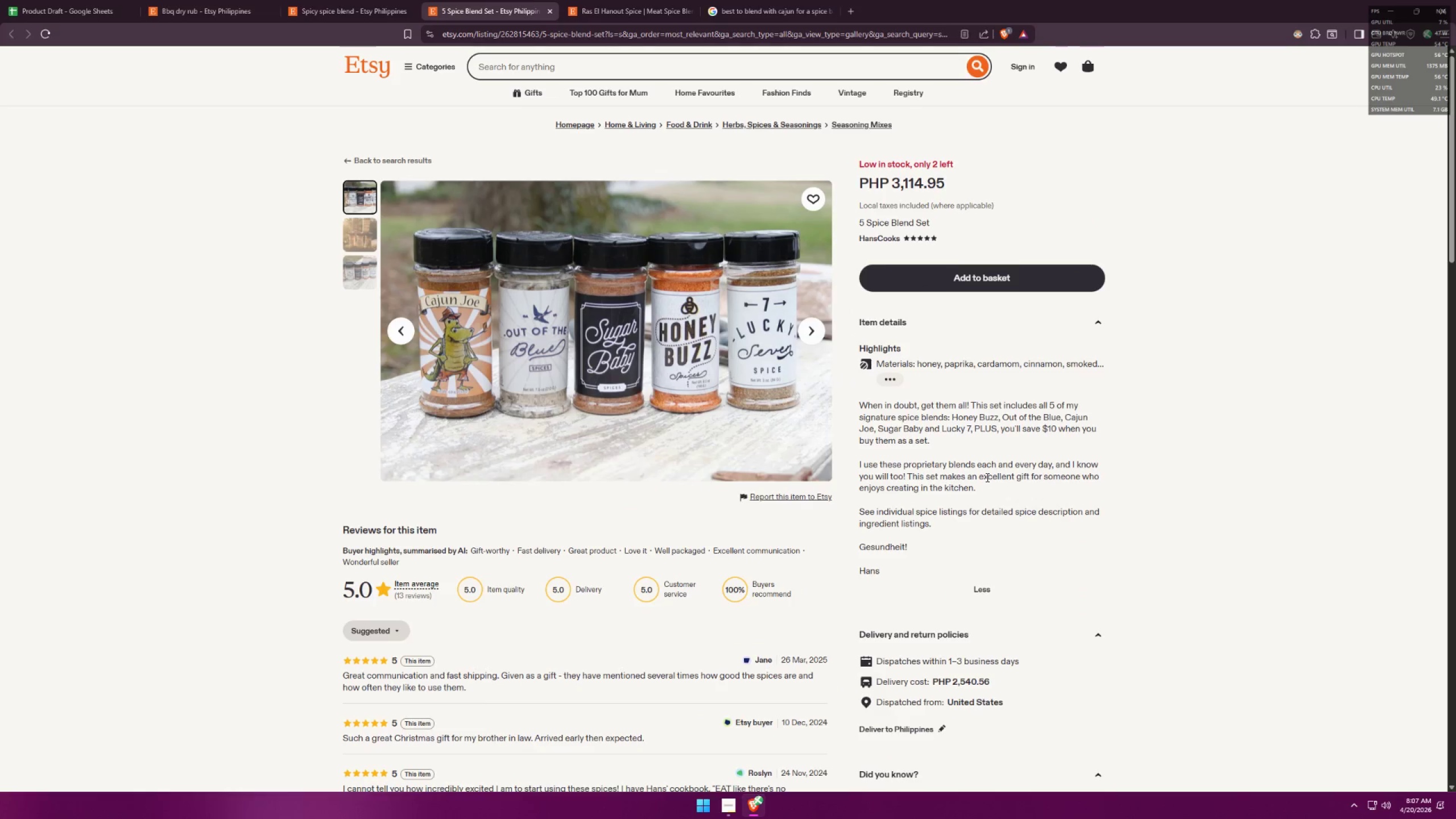 
left_click([46, 0])
 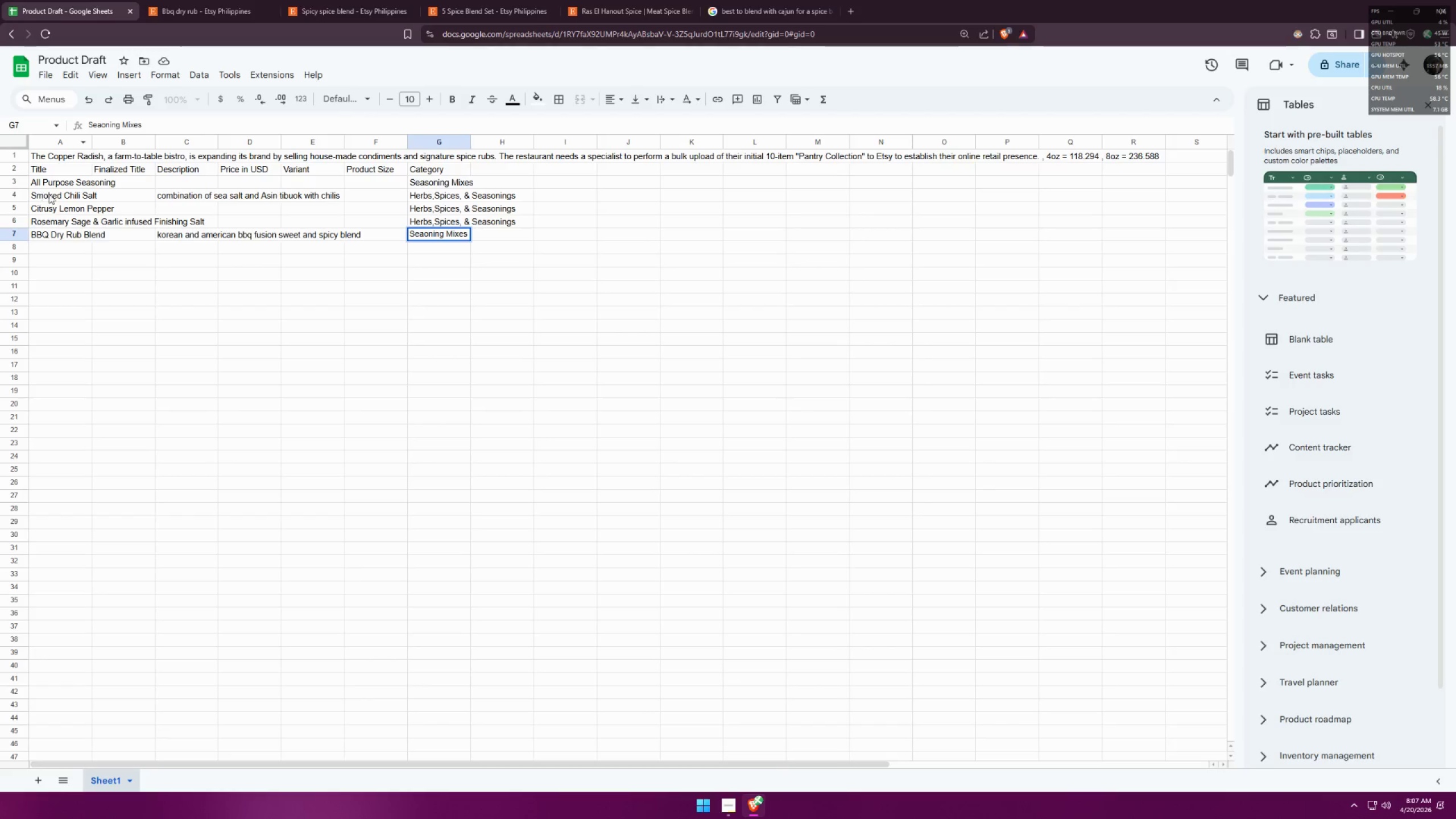 
left_click([32, 245])
 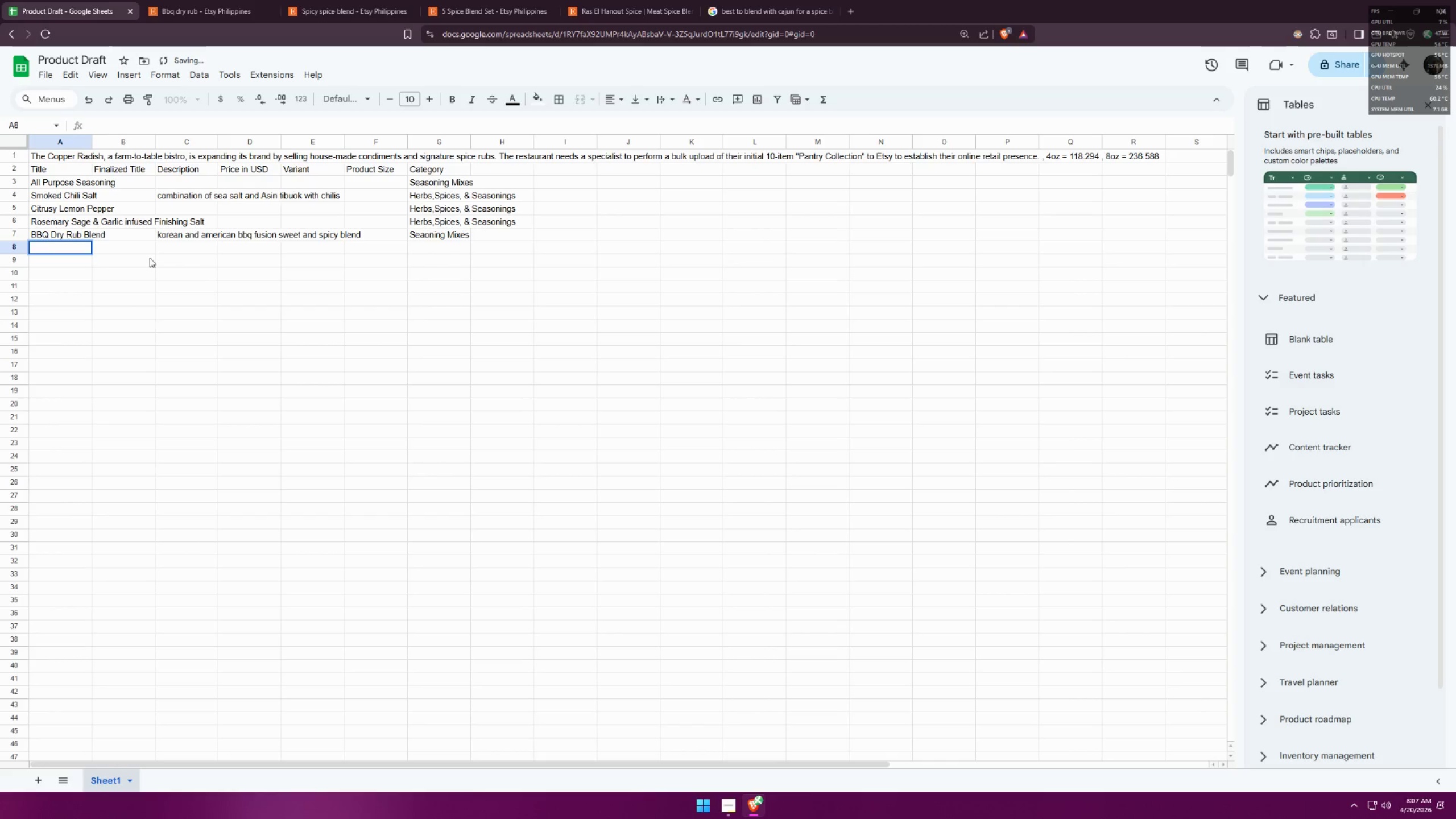 
type(Ultra Spicy Cajun Spice Blend)
 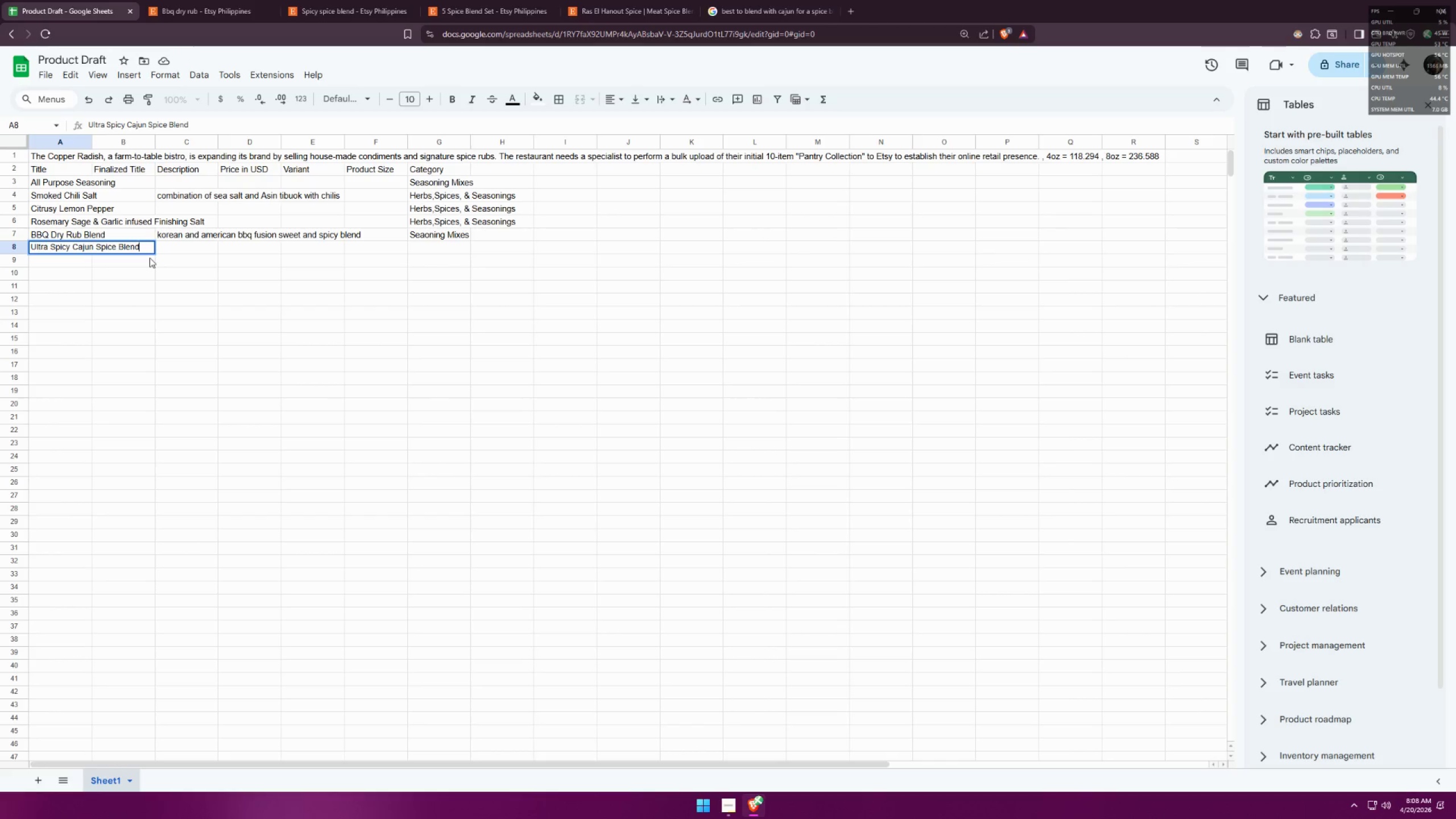 
left_click([483, 0])
 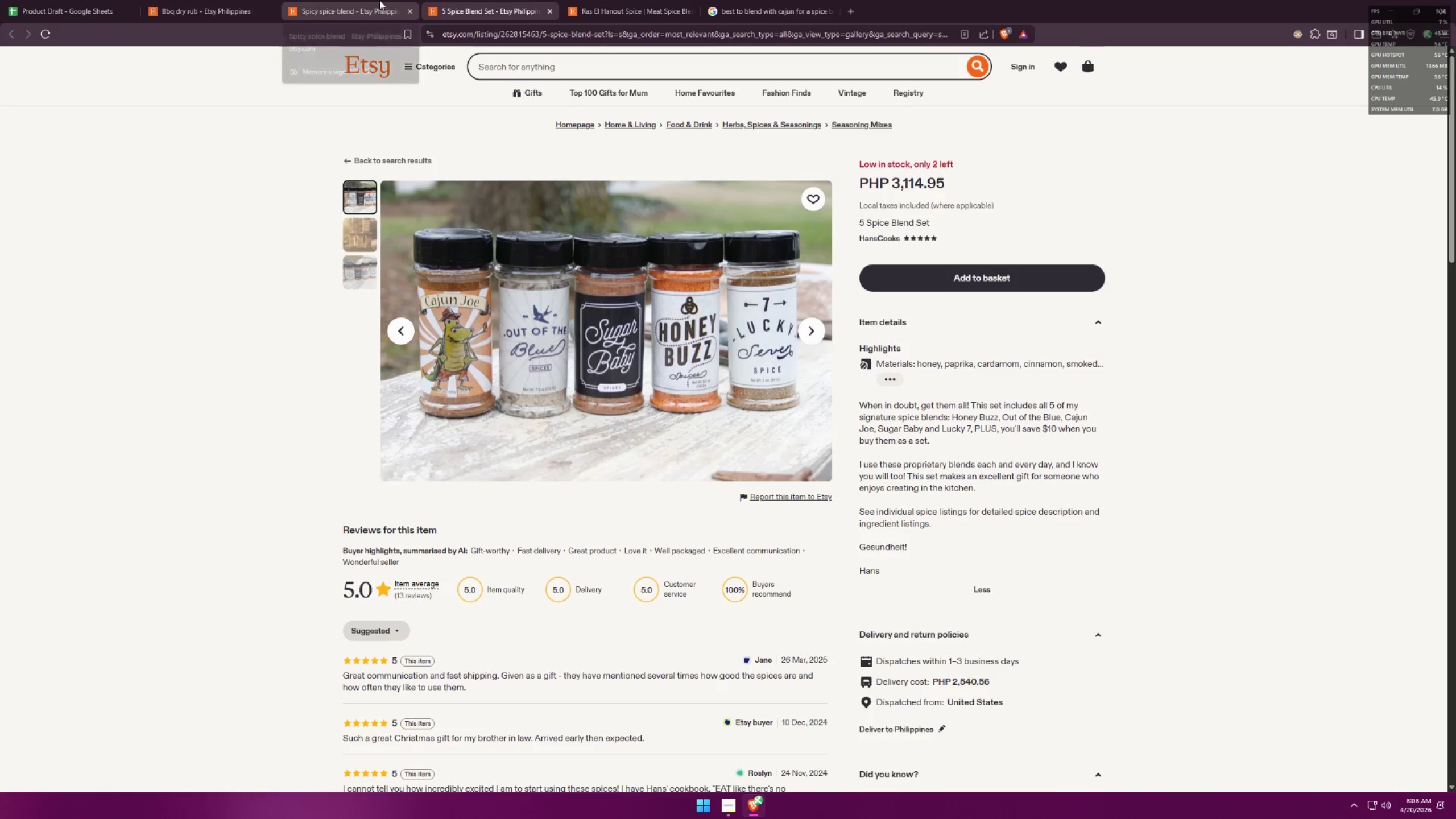 
left_click([33, 0])
 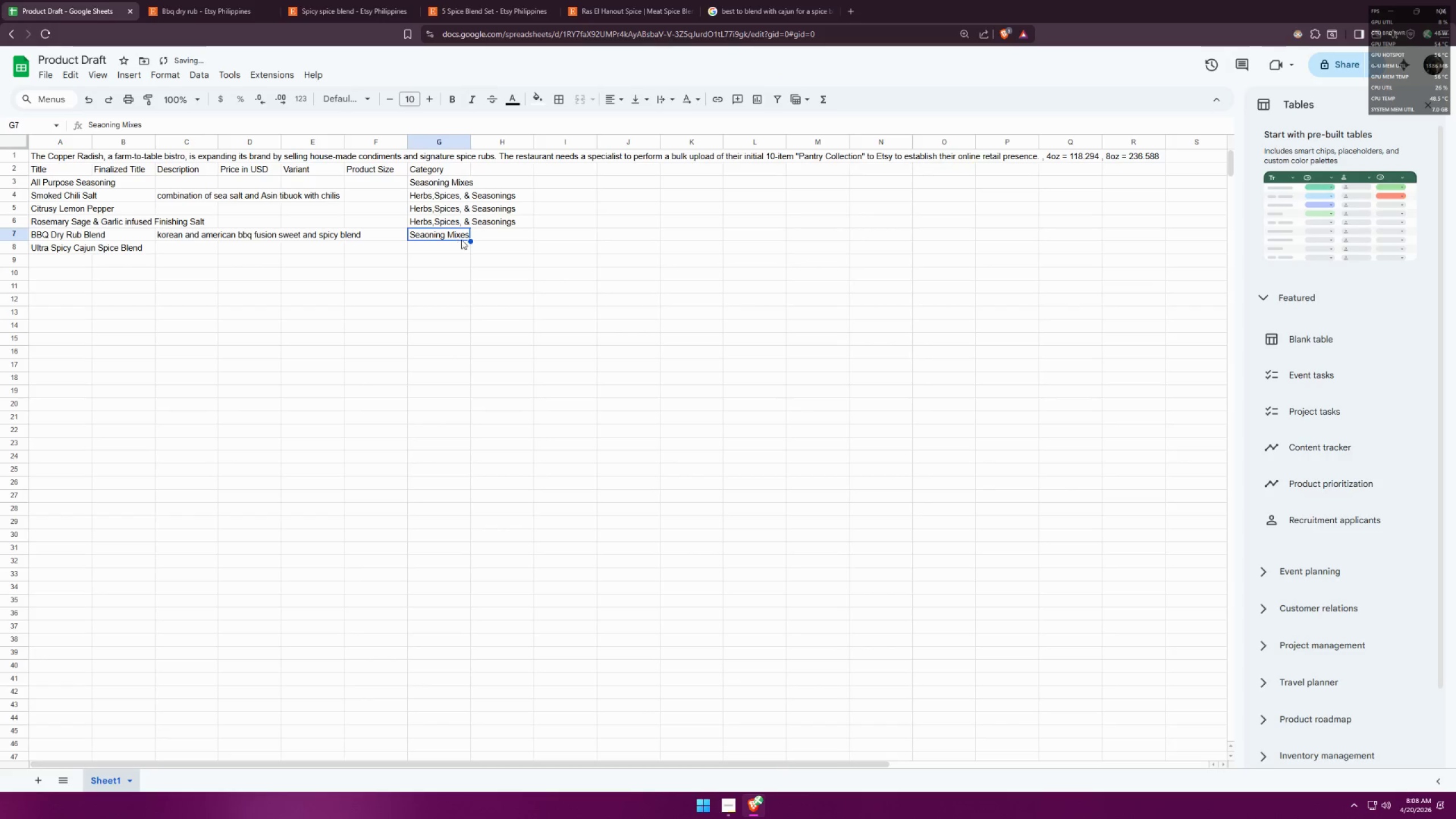 
left_click_drag(start_coordinate=[472, 239], to_coordinate=[471, 252])
 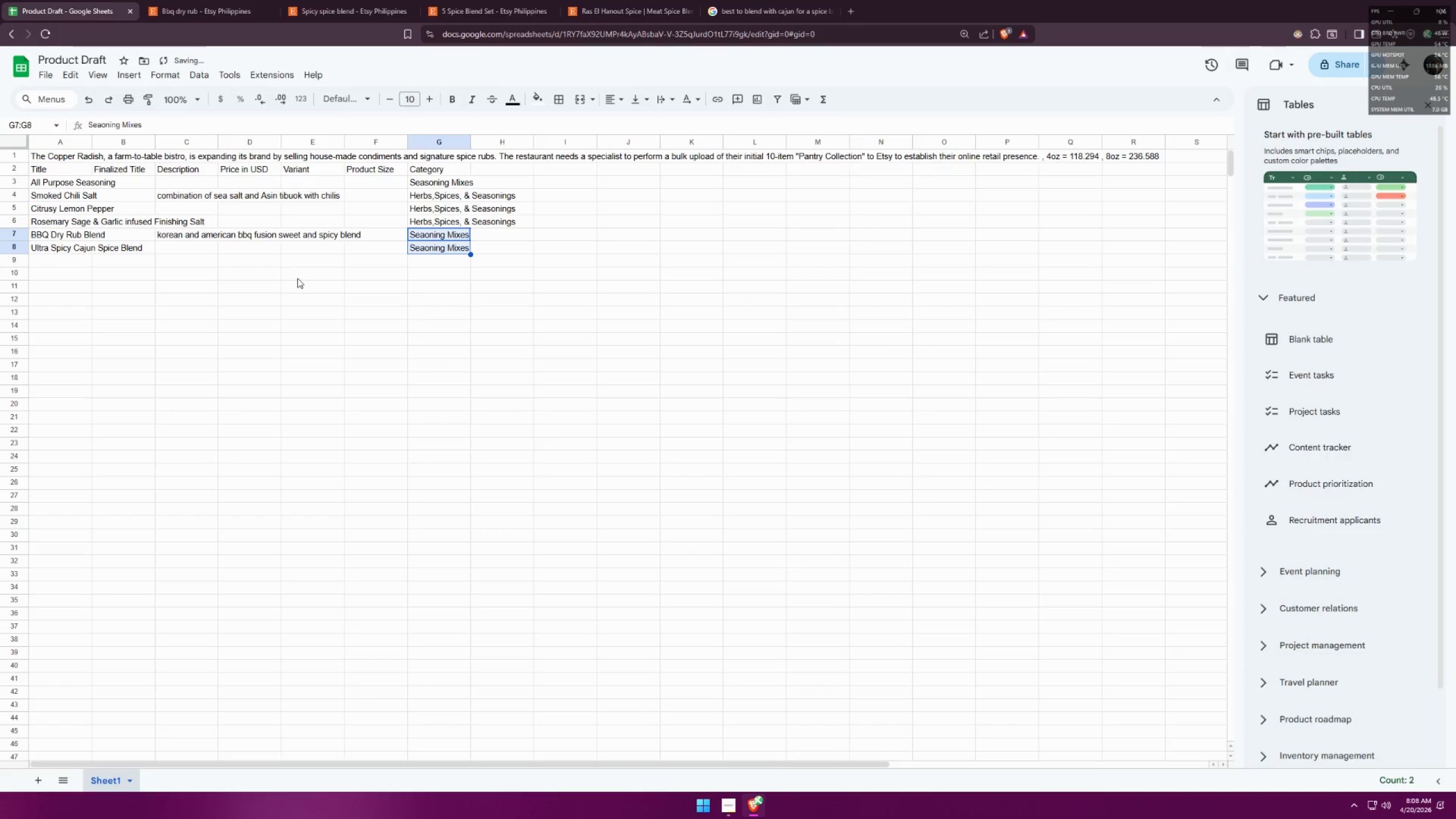 
left_click([297, 278])
 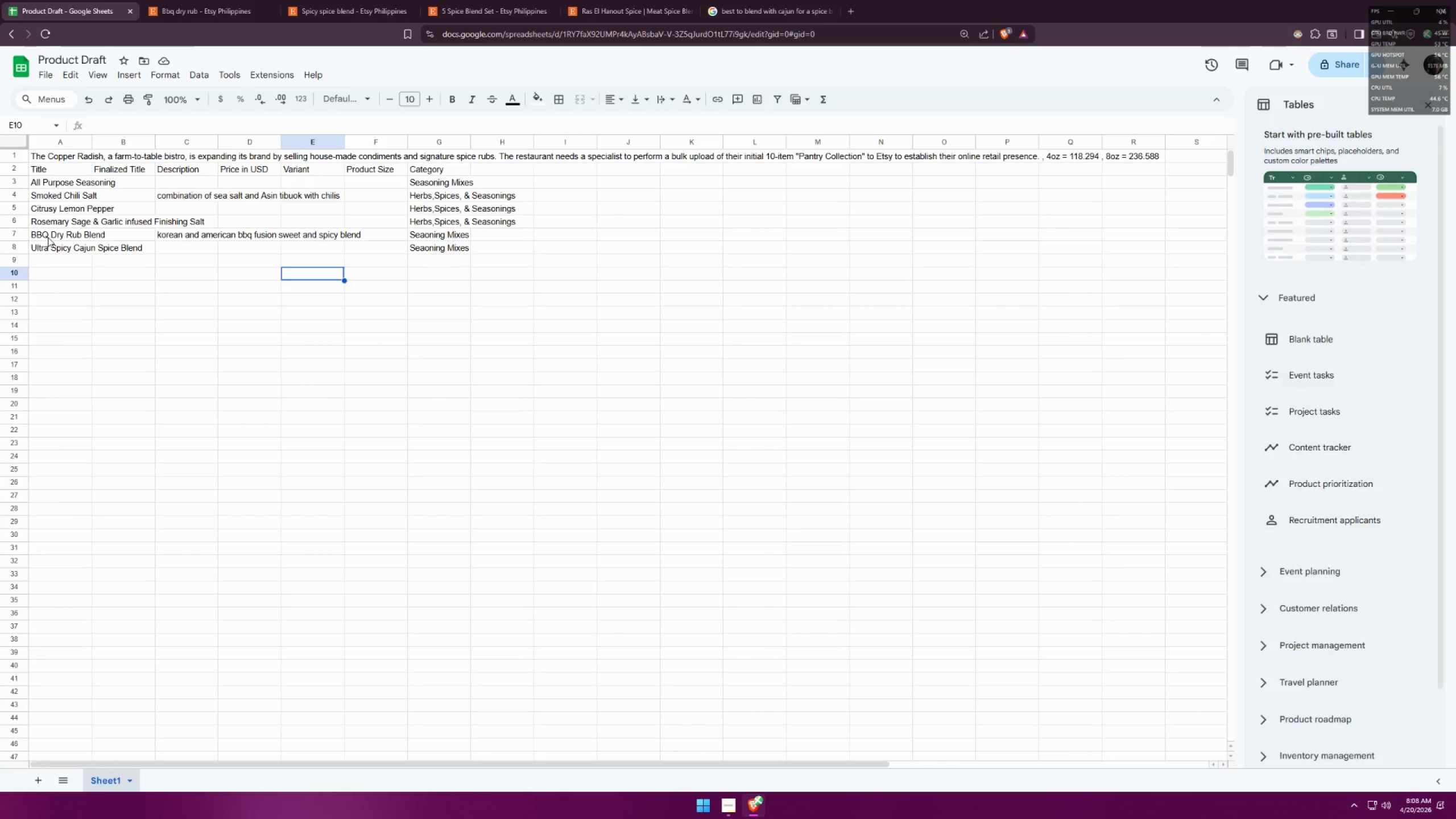 
wait(14.56)
 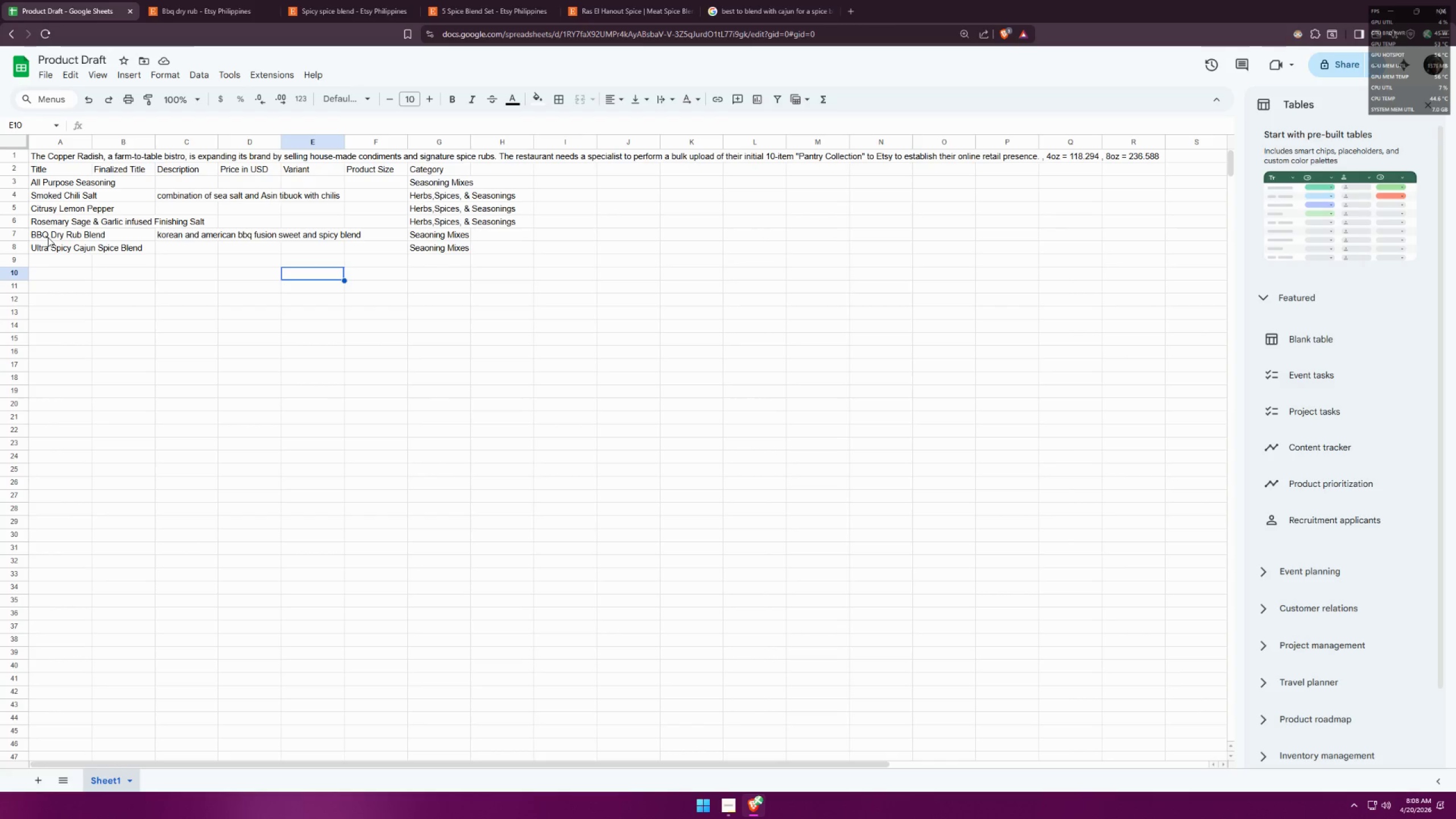 
double_click([35, 234])
 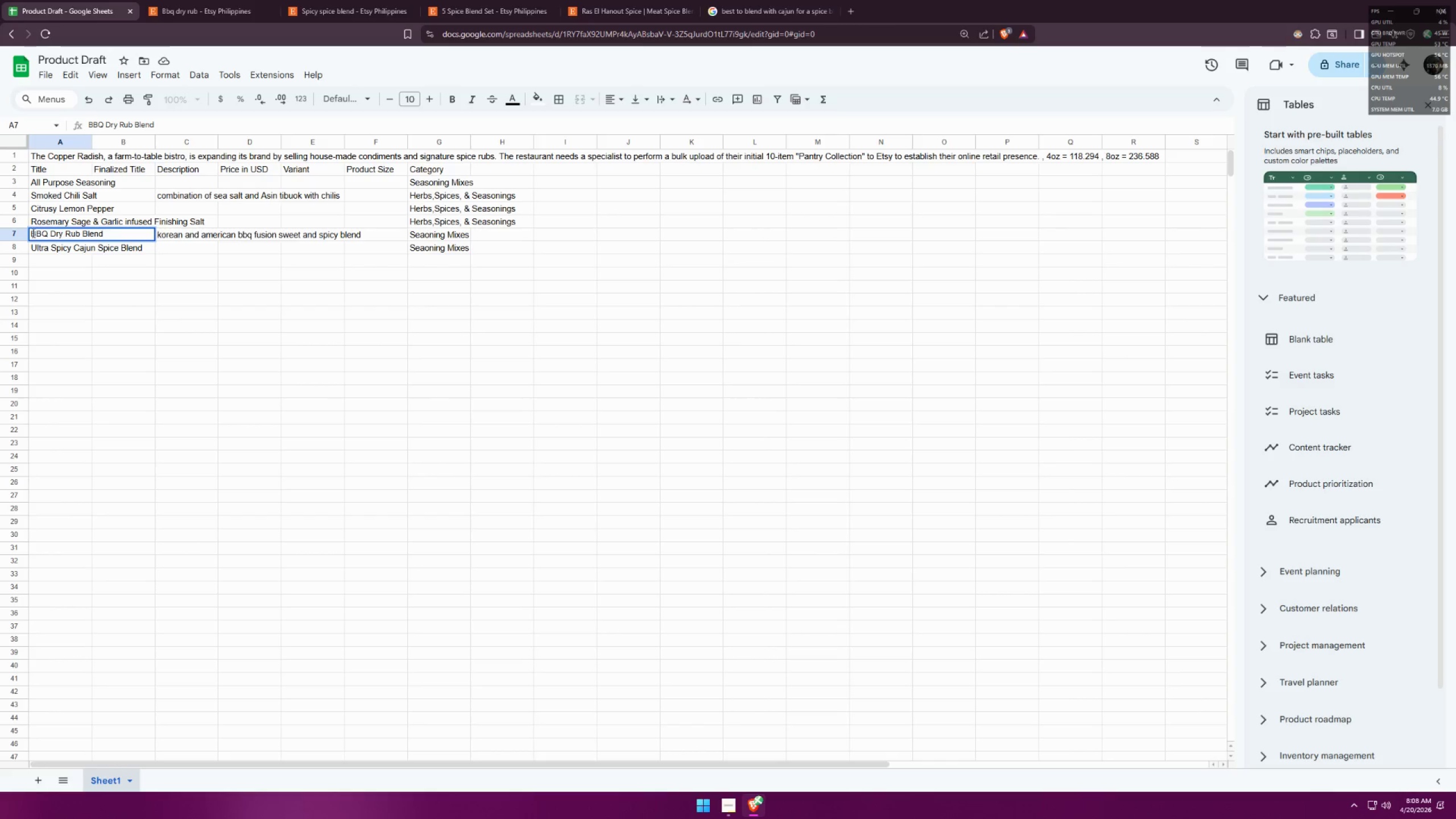 
left_click([32, 233])
 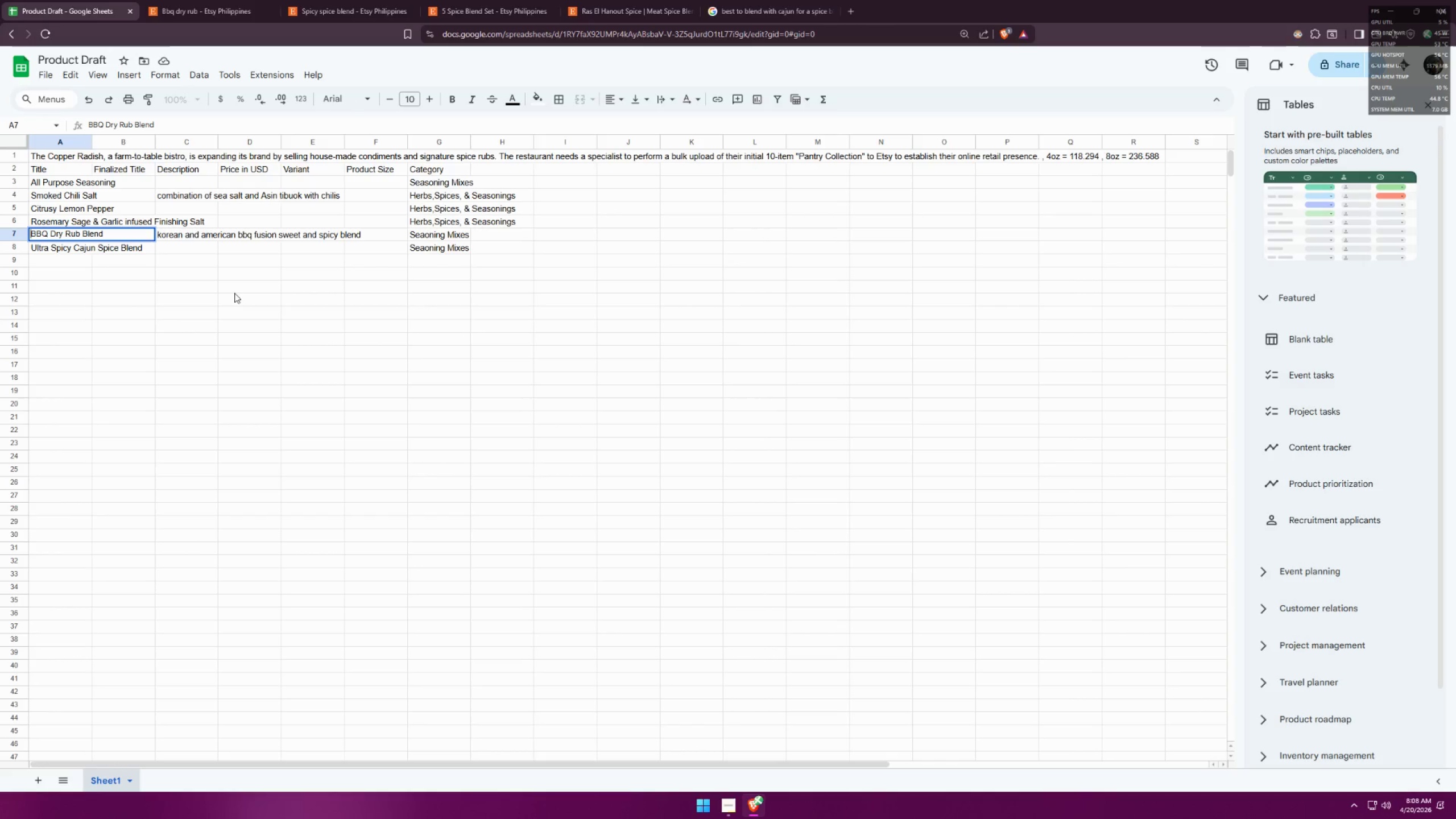 
type(American )
key(Backspace)
type(-Korean infus)
key(Backspace)
key(Backspace)
key(Backspace)
key(Backspace)
key(Backspace)
type(fusion )
 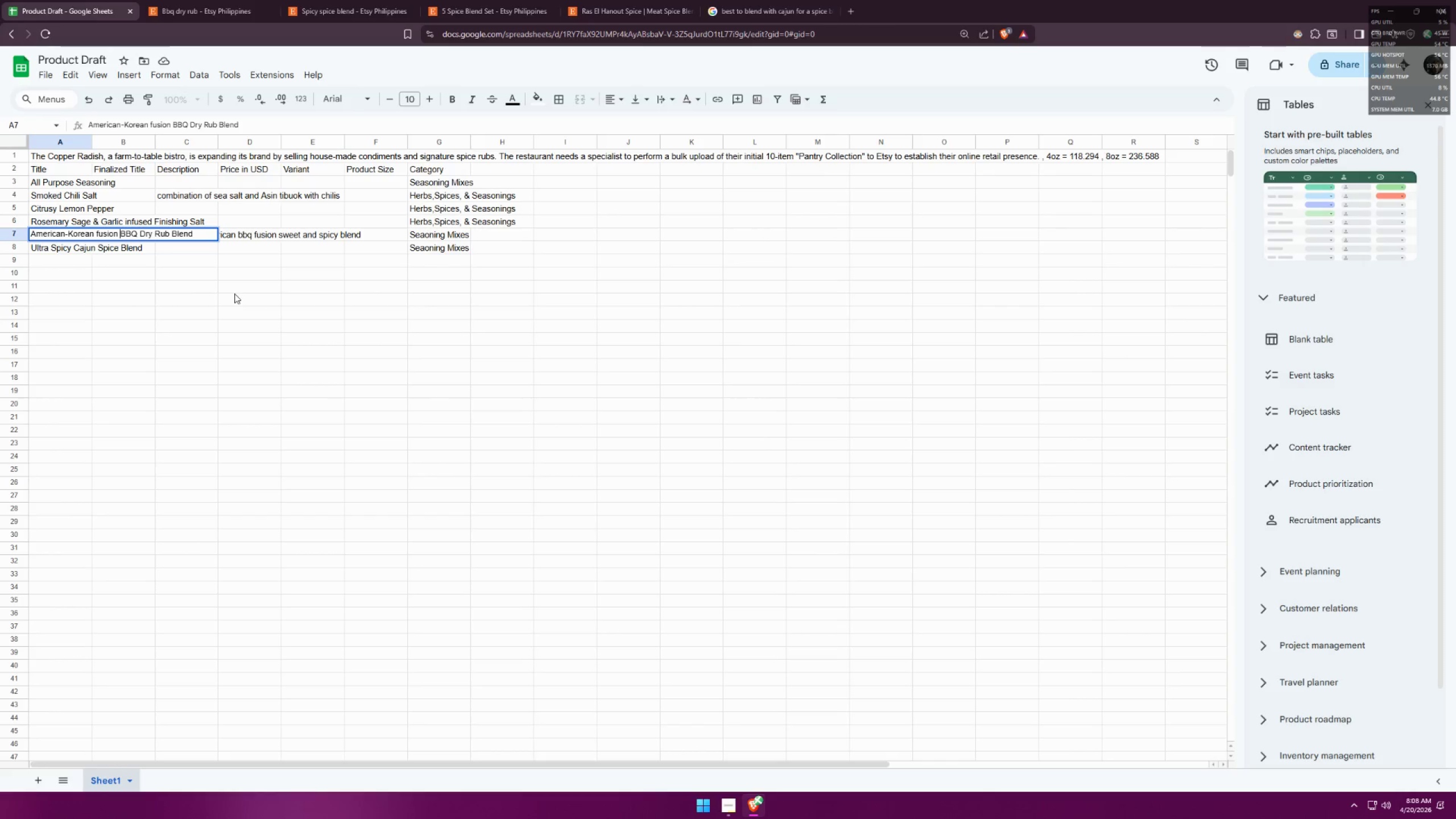 
left_click([208, 278])
 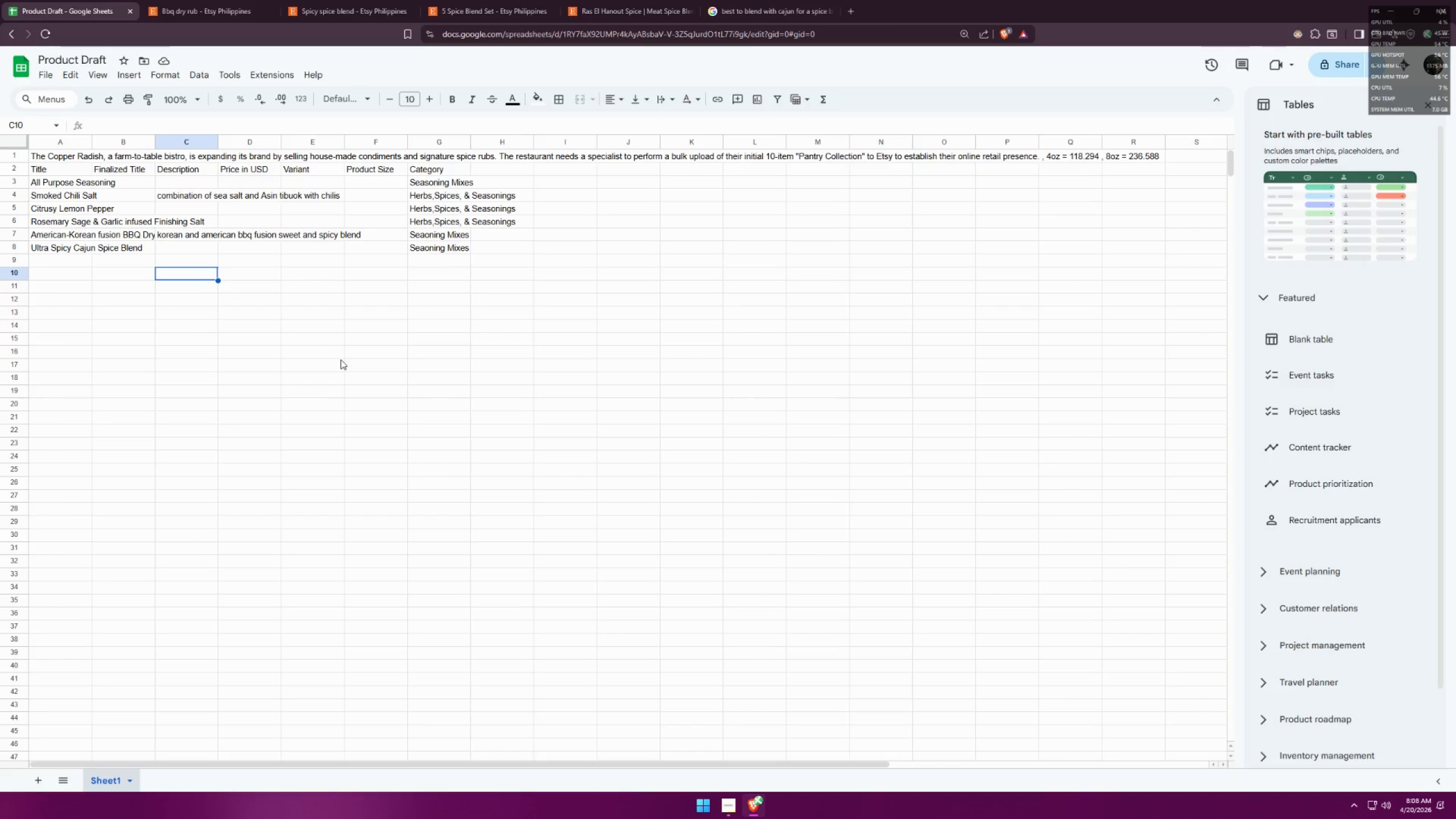 
wait(12.19)
 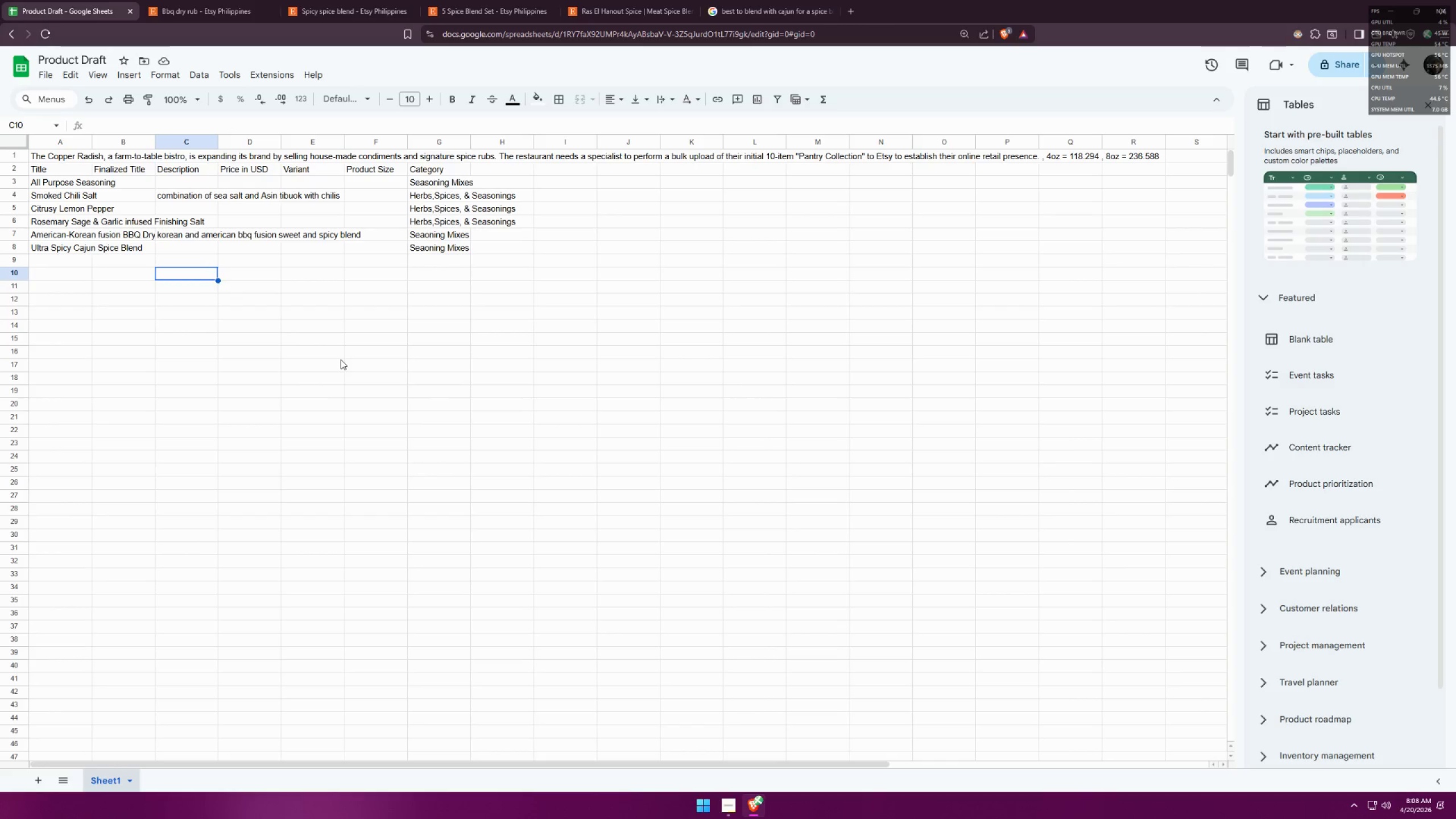 
left_click([50, 181])
 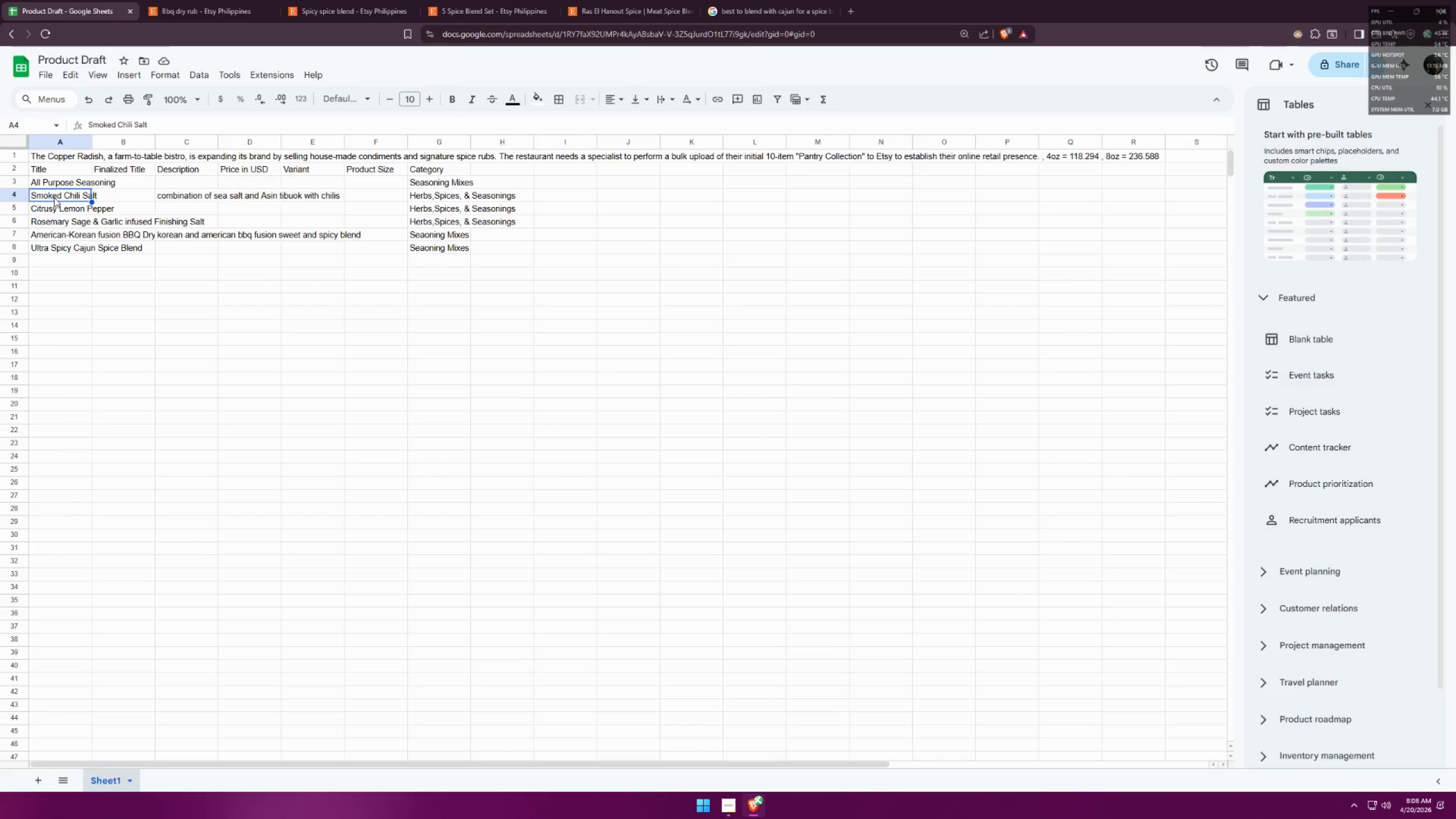 
double_click([54, 205])
 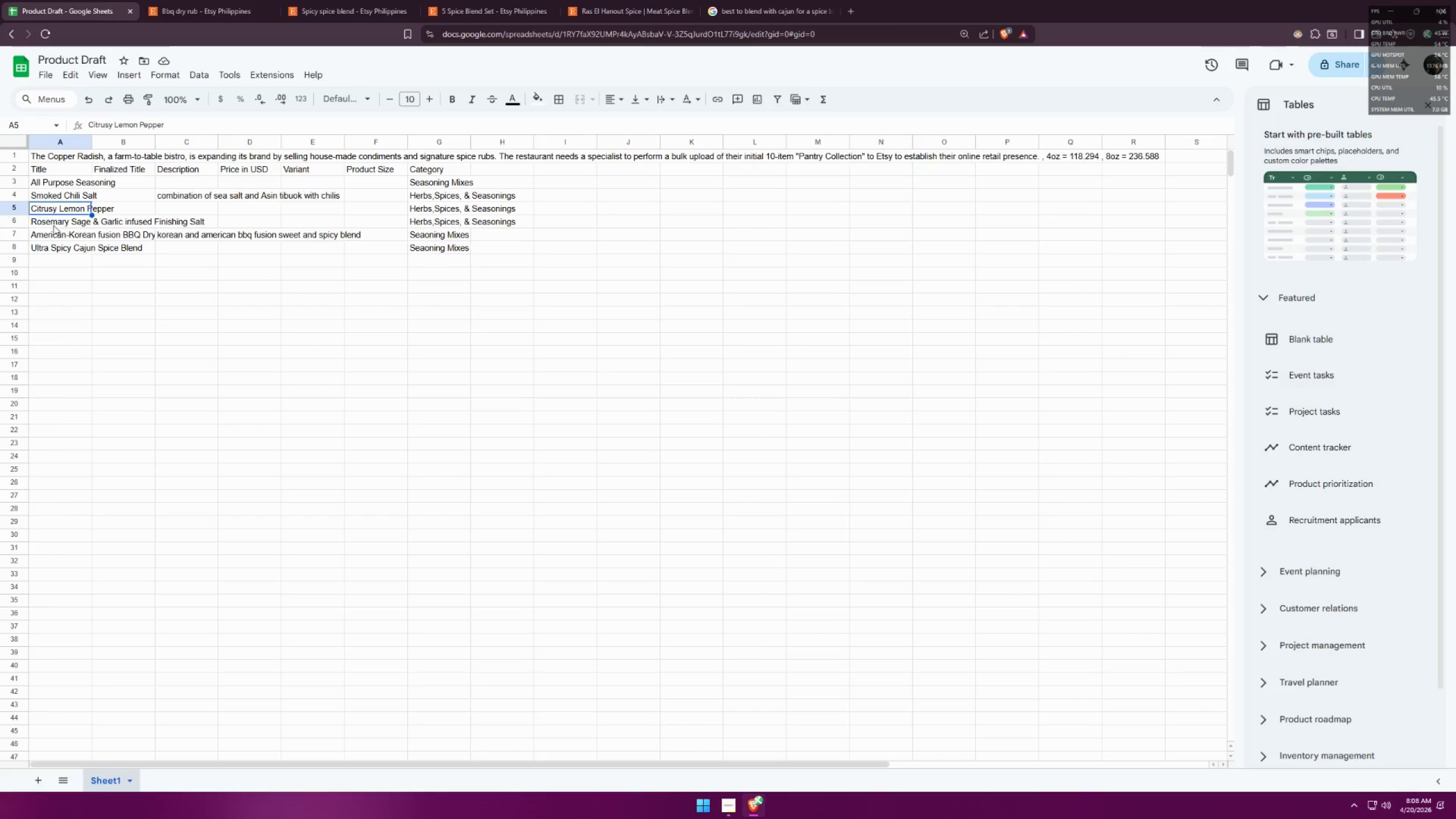 
triple_click([53, 226])
 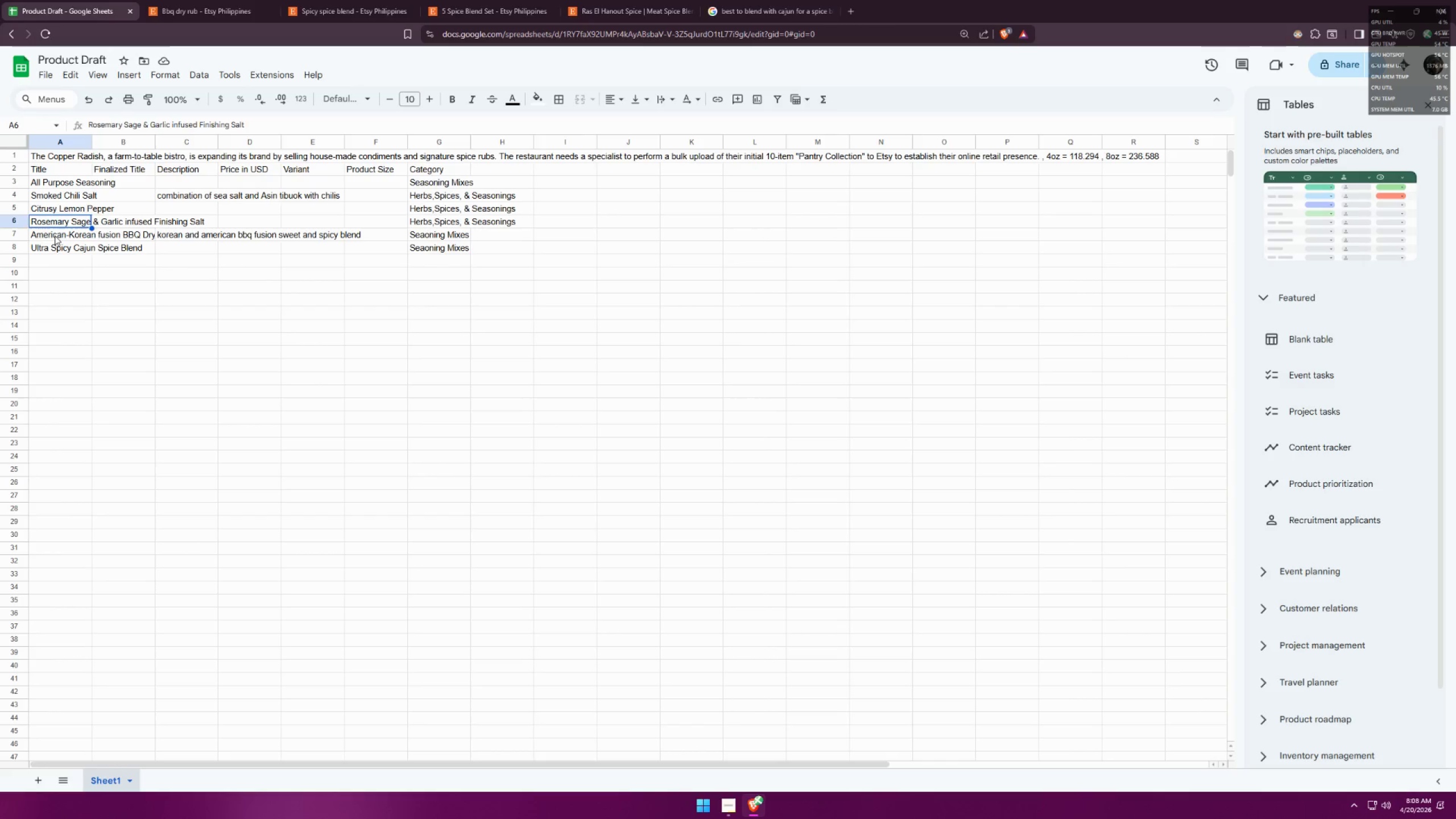 
triple_click([55, 236])